 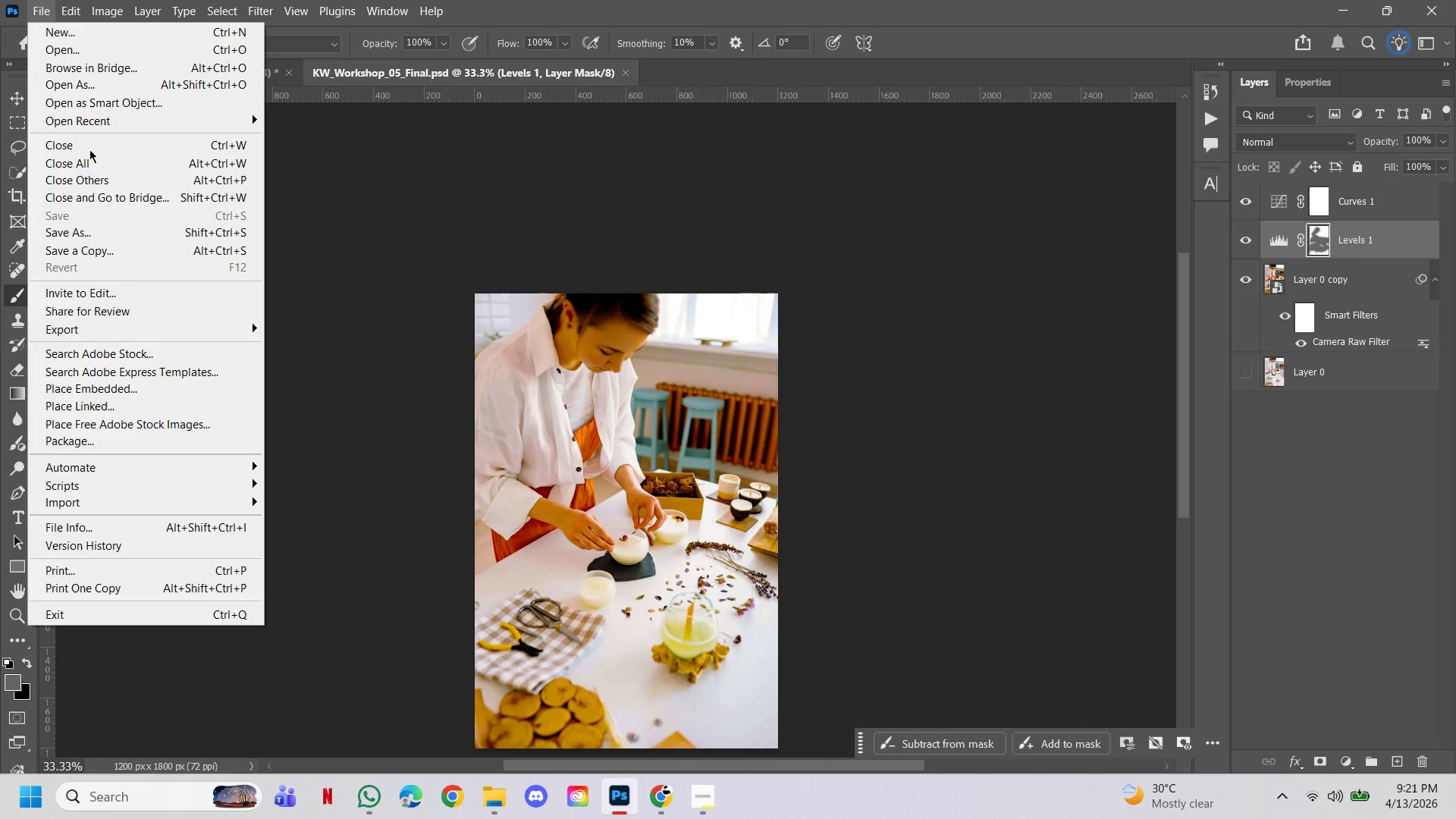 
left_click([115, 249])
 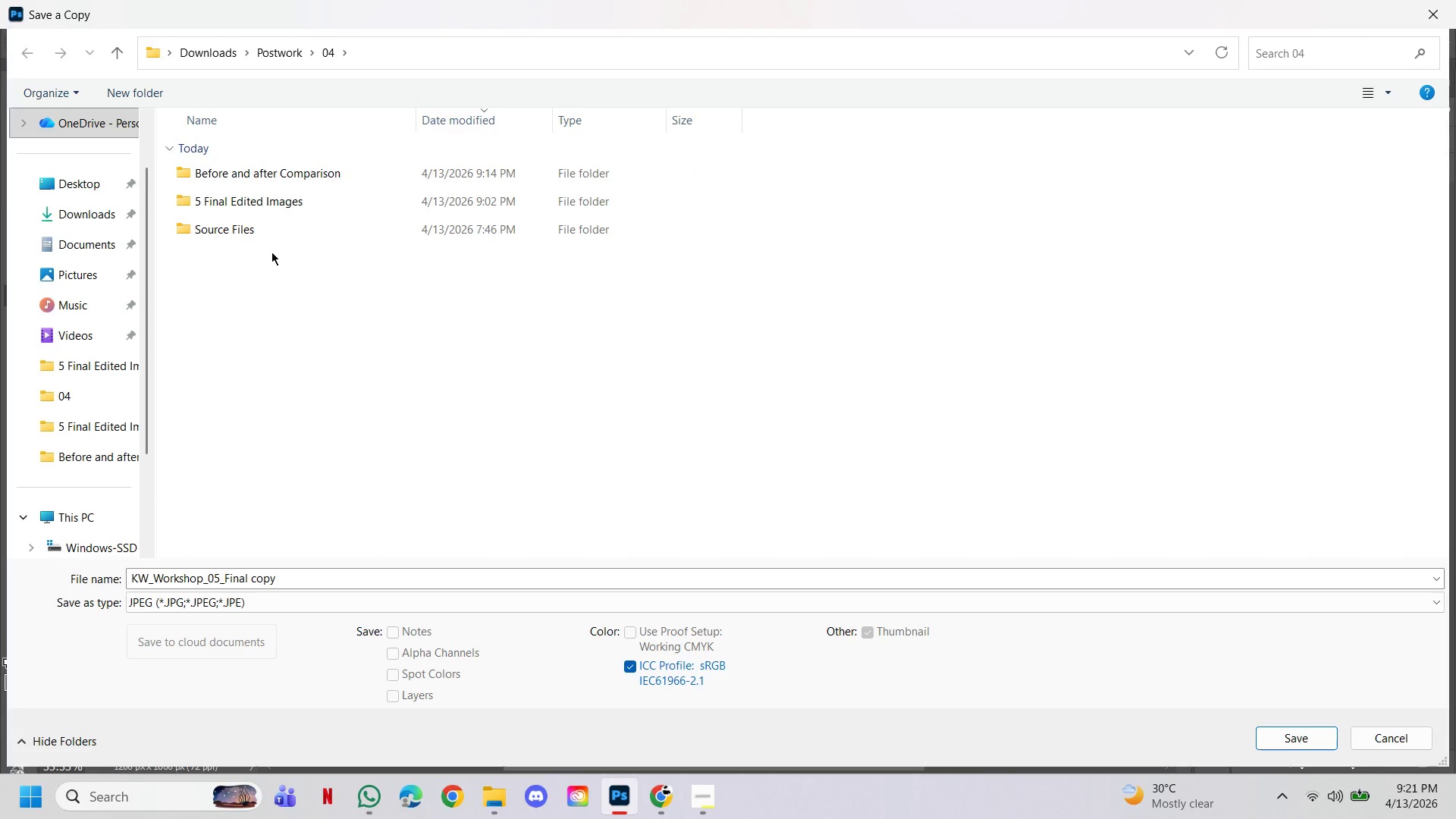 
double_click([330, 199])
 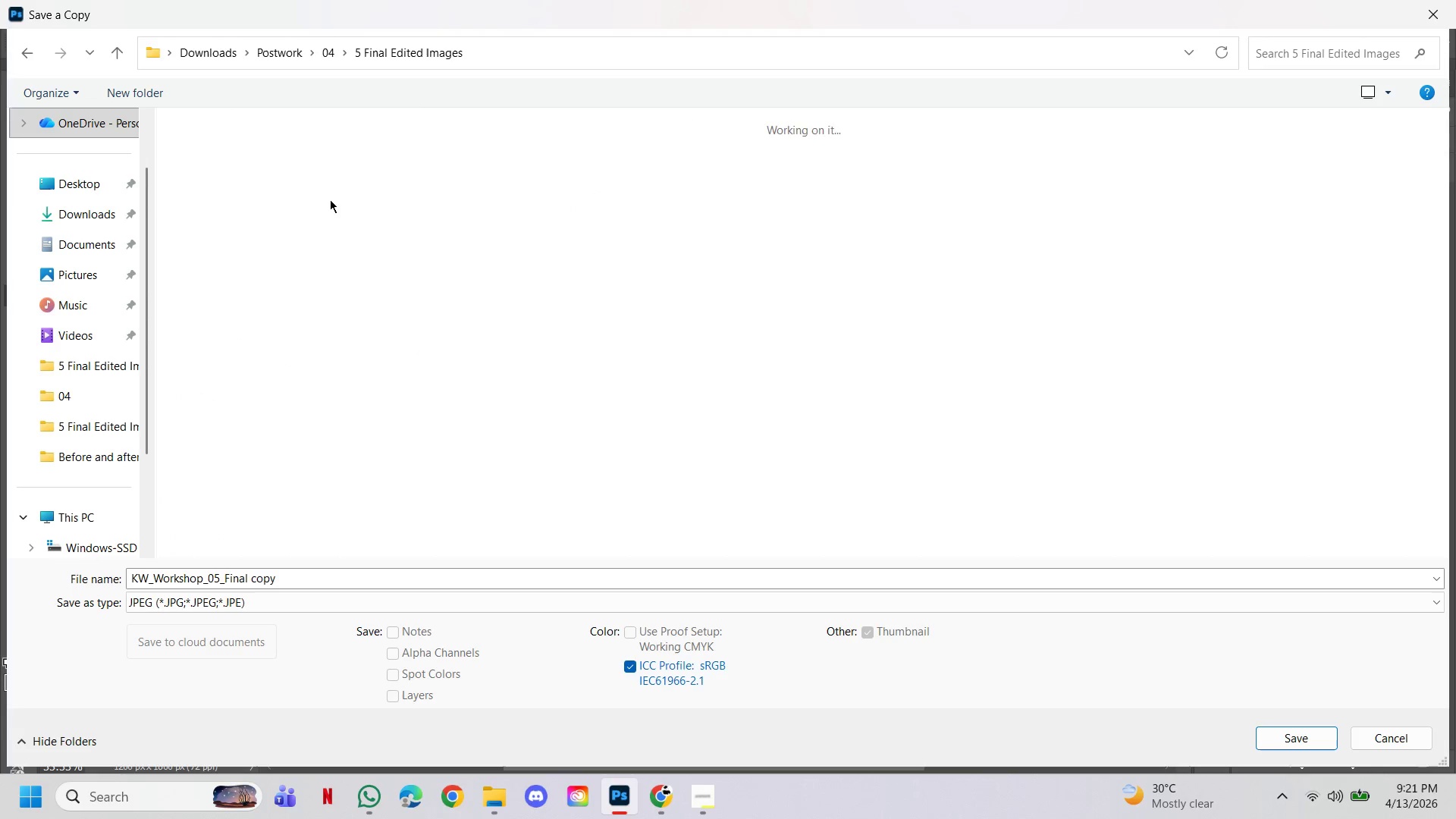 
triple_click([330, 199])
 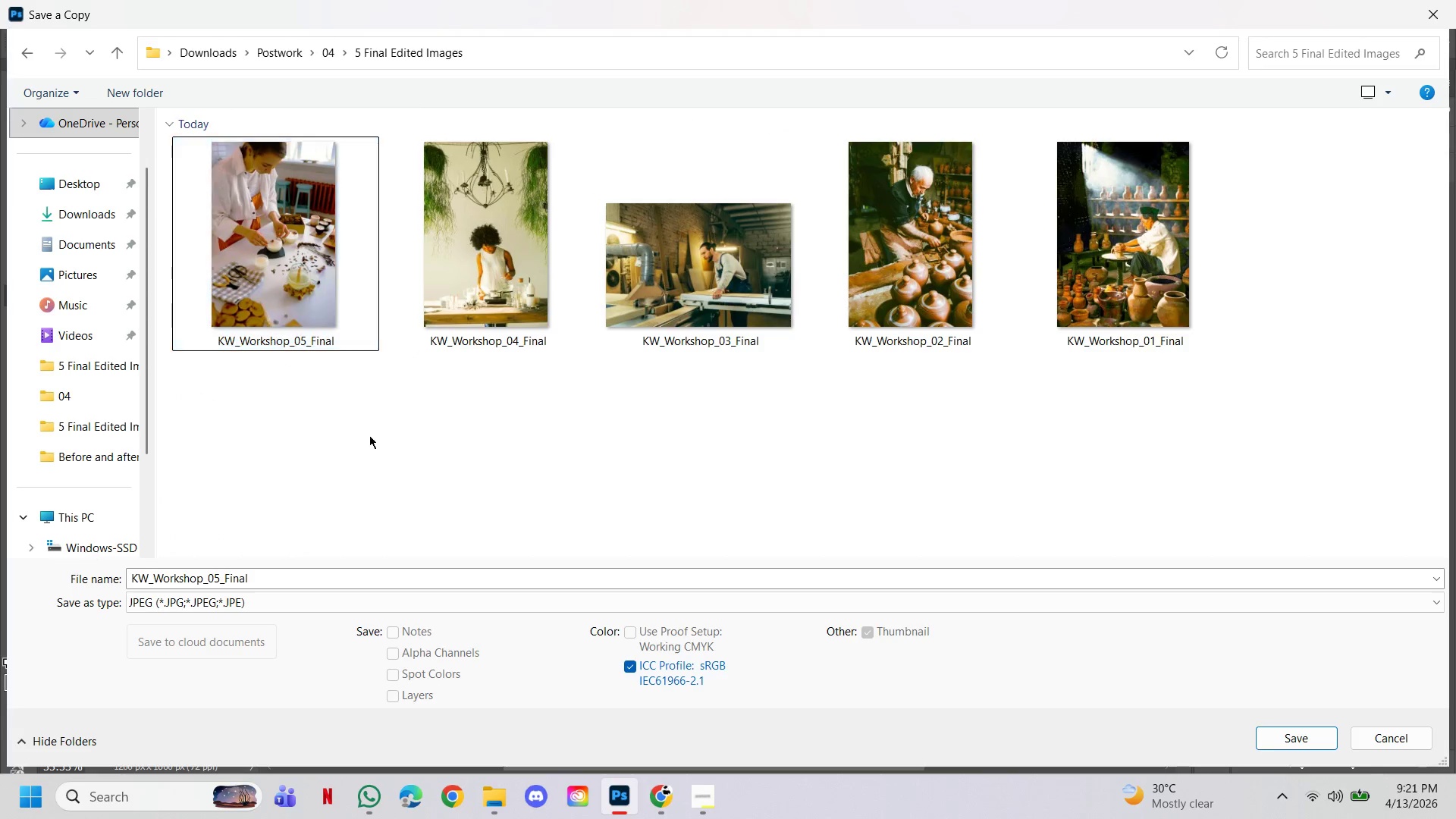 
double_click([296, 257])
 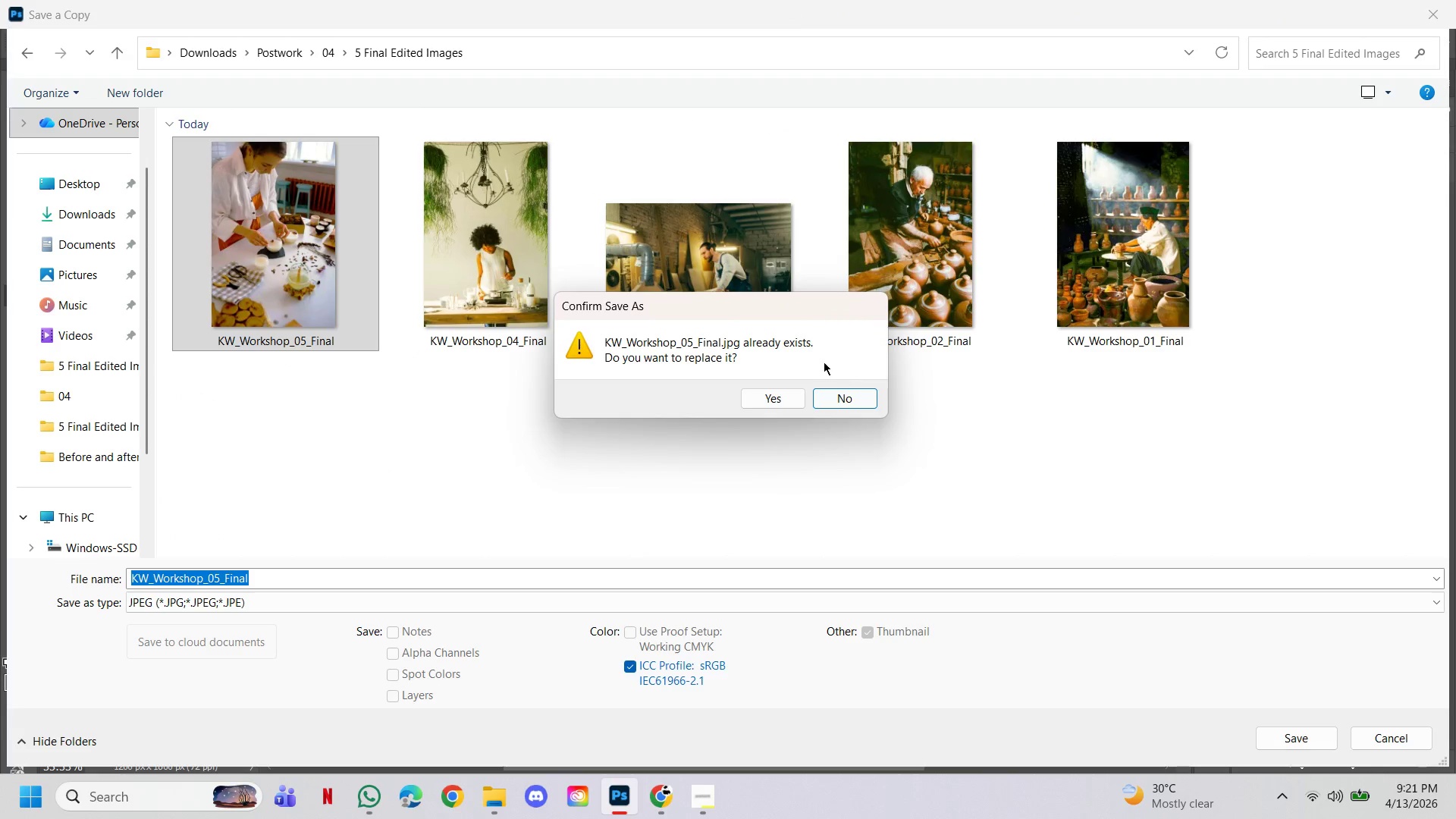 
left_click([781, 405])
 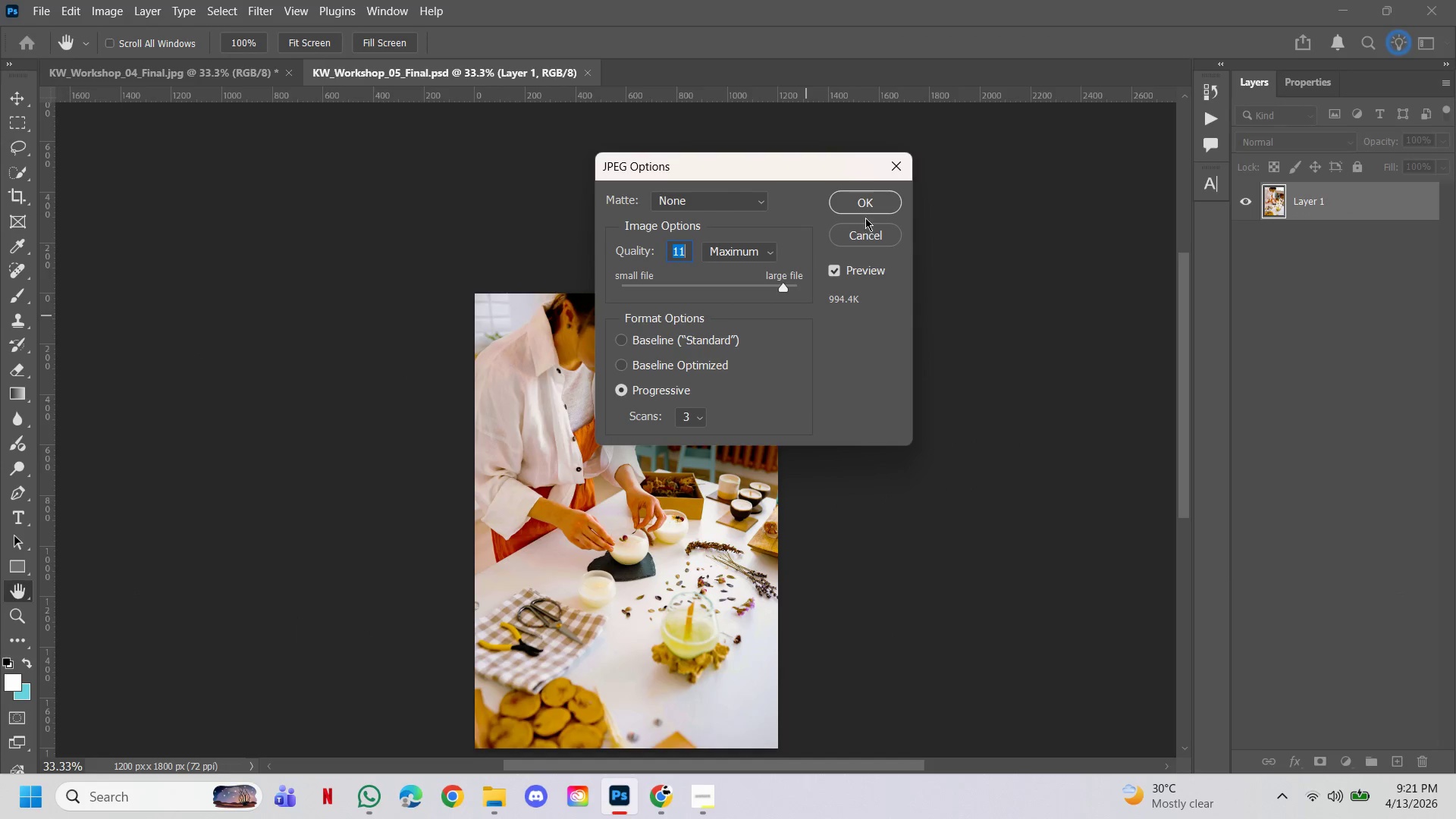 
left_click([869, 203])
 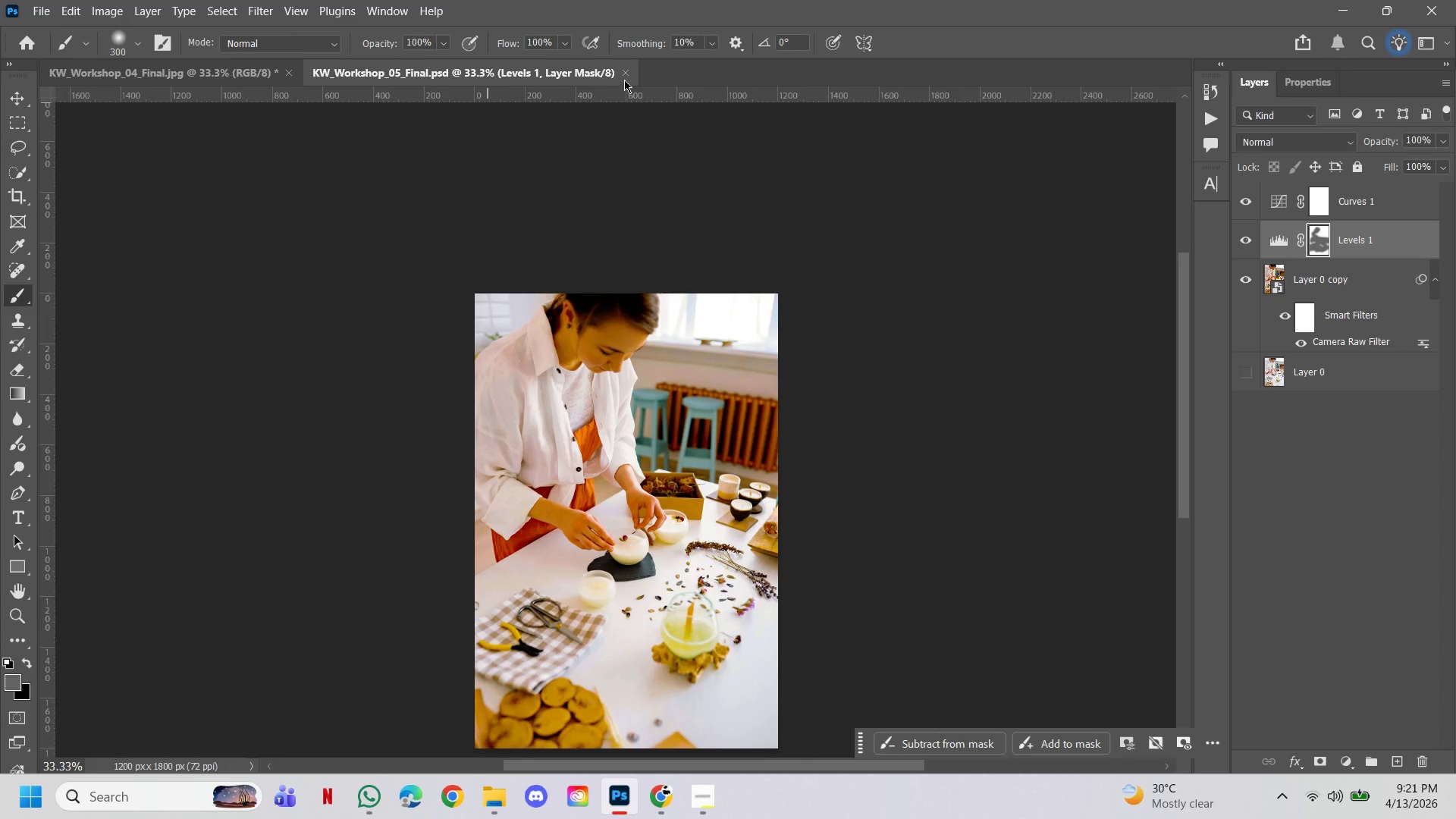 
left_click([626, 77])
 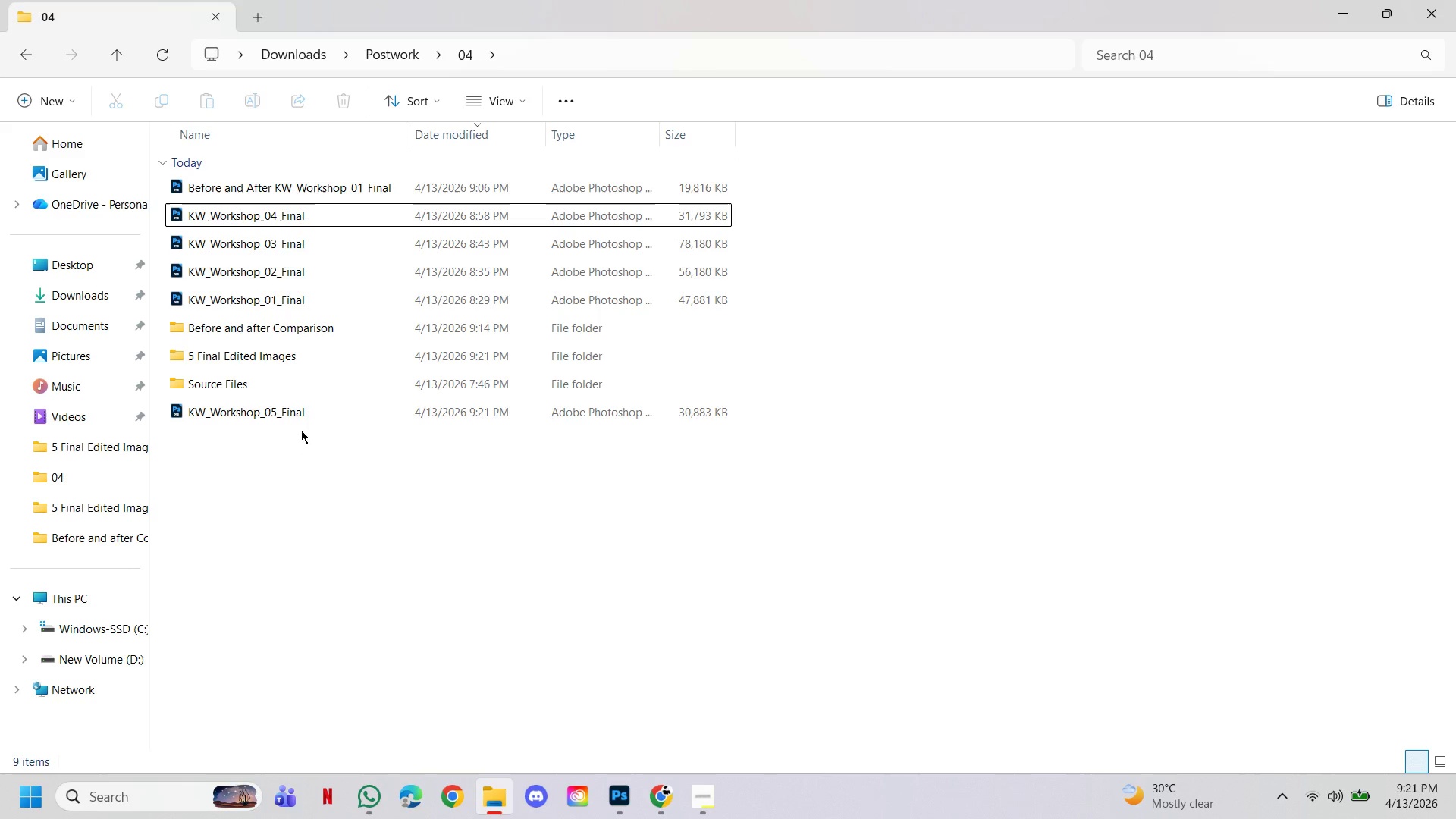 
double_click([303, 351])
 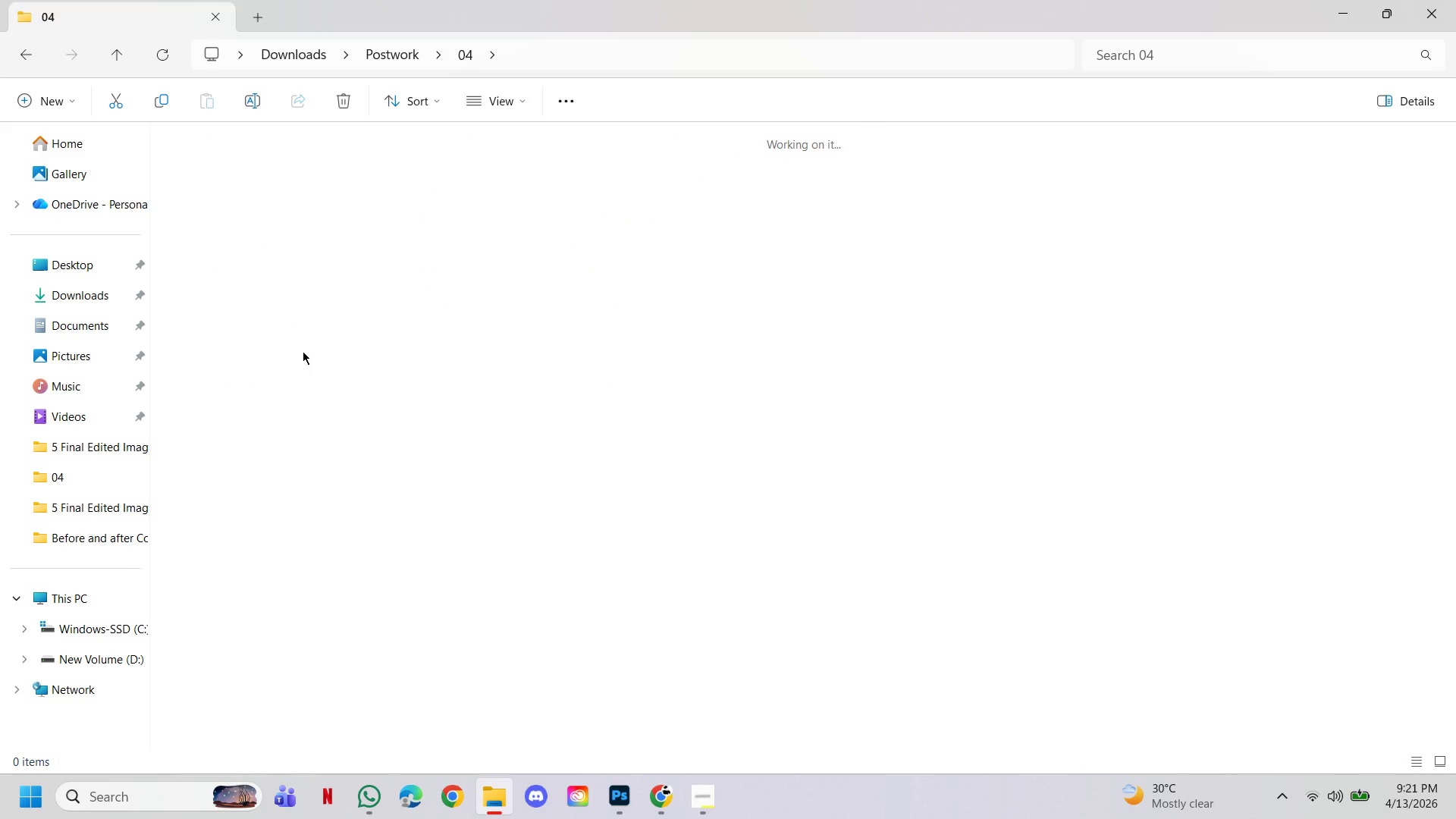 
triple_click([303, 351])
 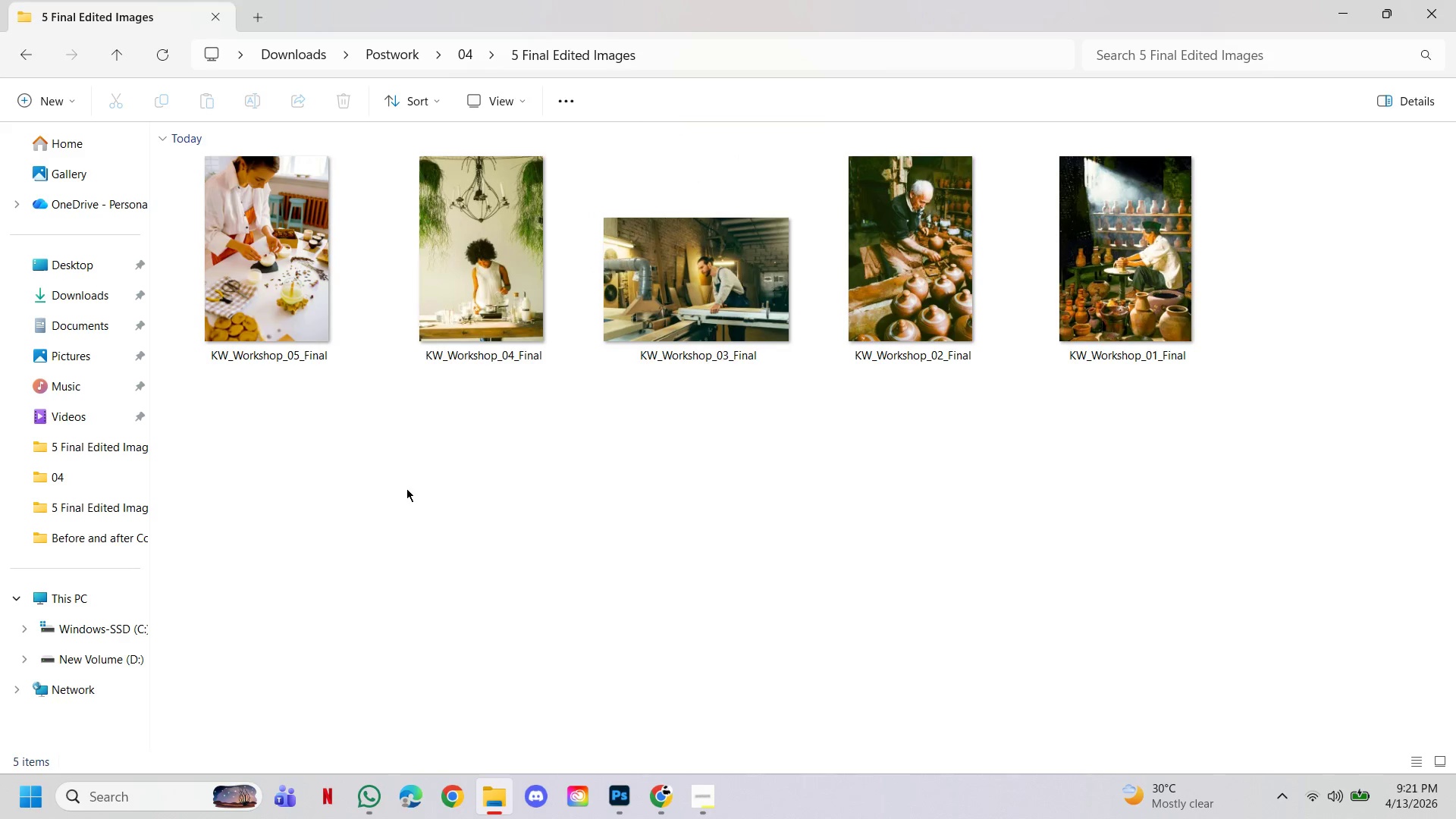 
triple_click([406, 488])
 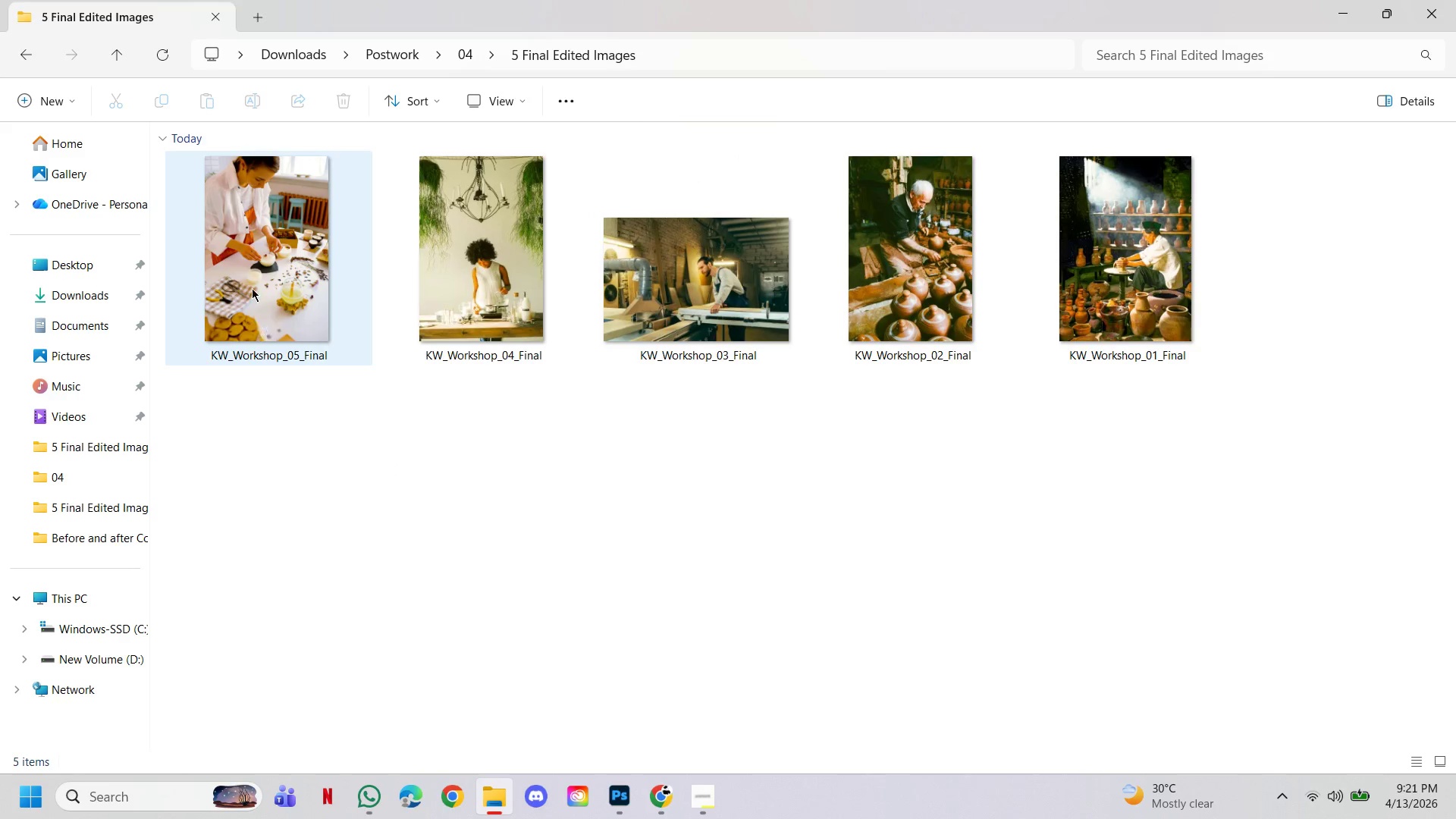 
triple_click([252, 288])
 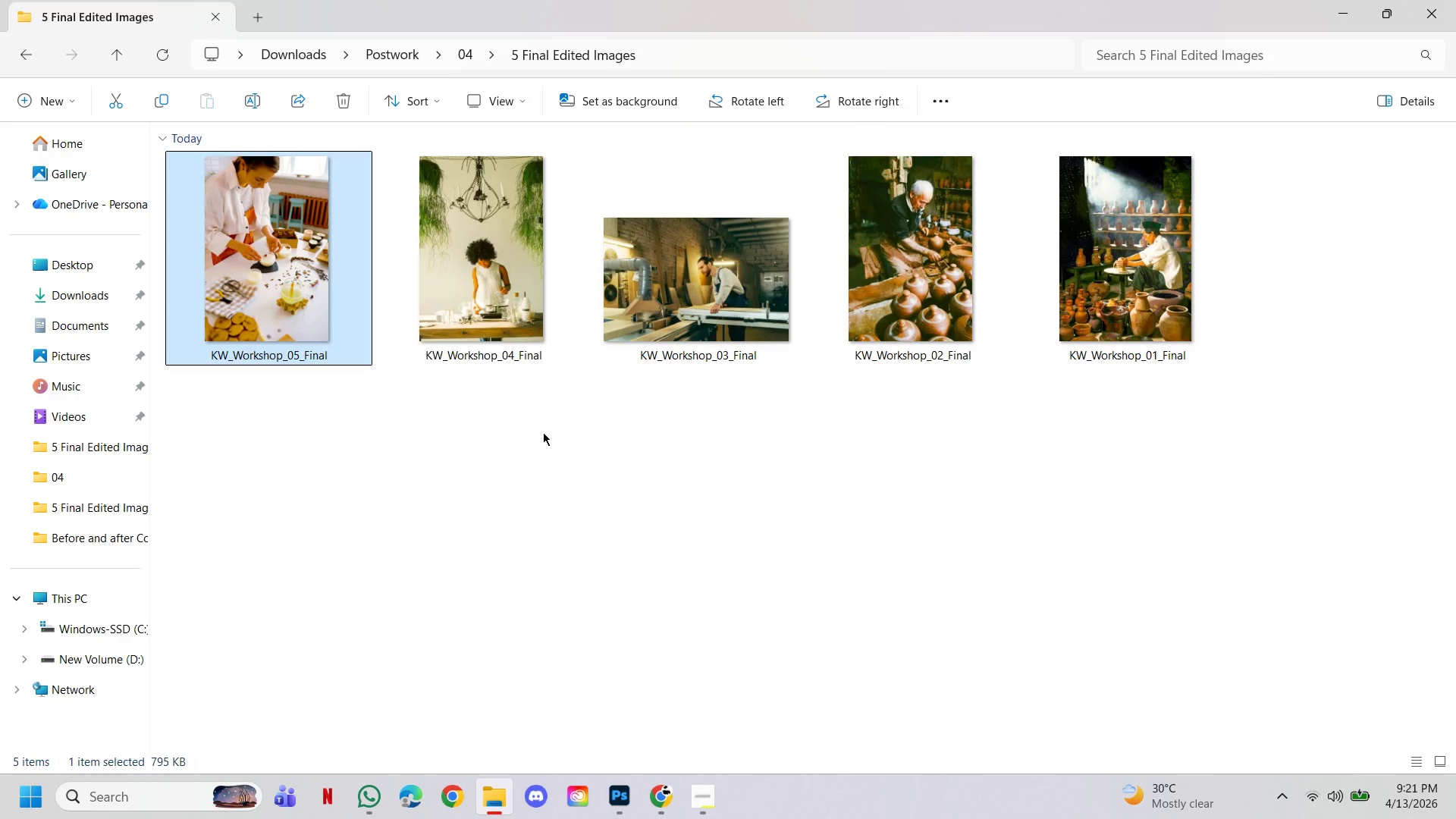 
left_click([543, 432])
 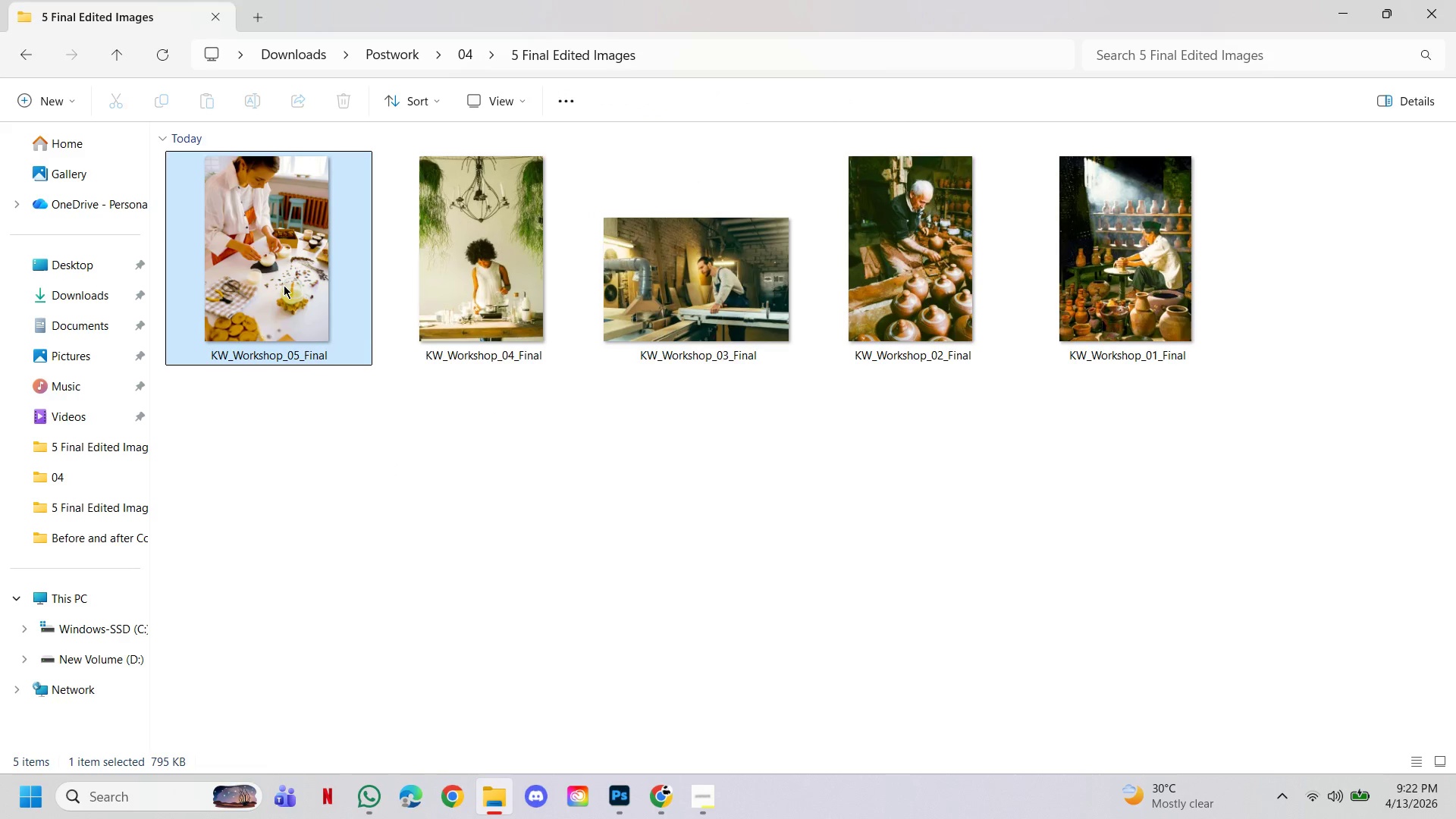 
double_click([284, 285])
 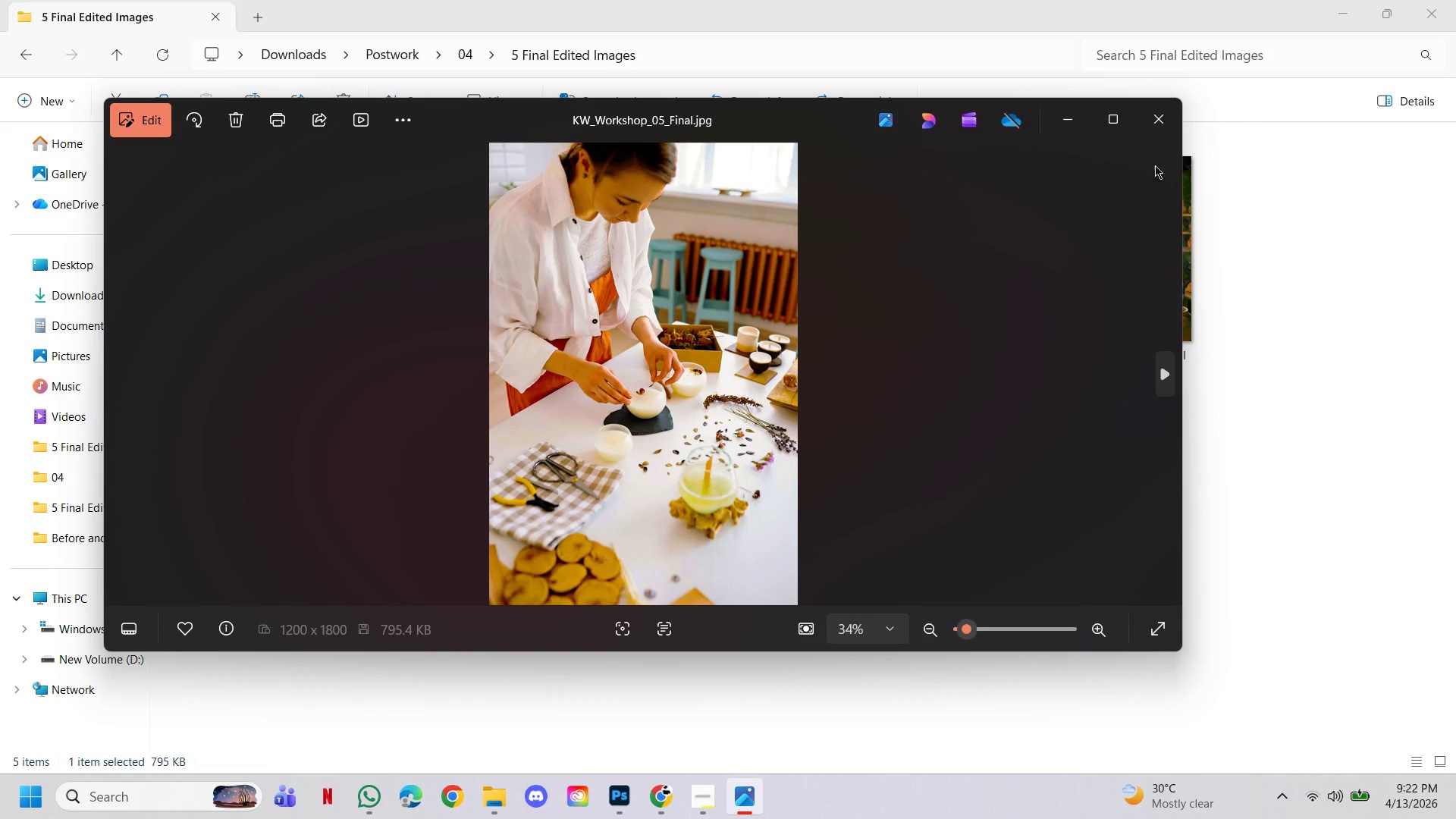 
left_click([1164, 125])
 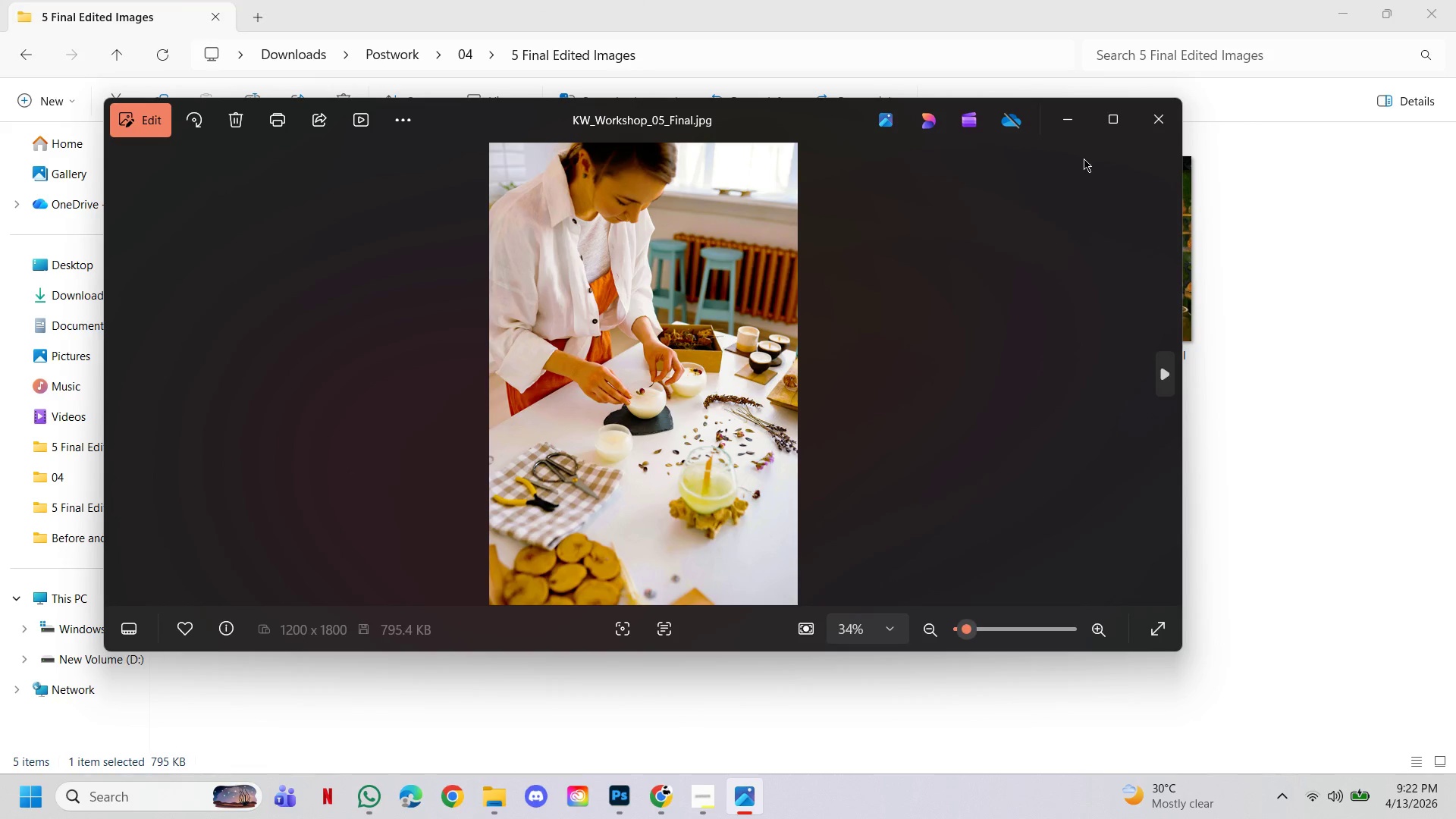 
left_click([1155, 124])
 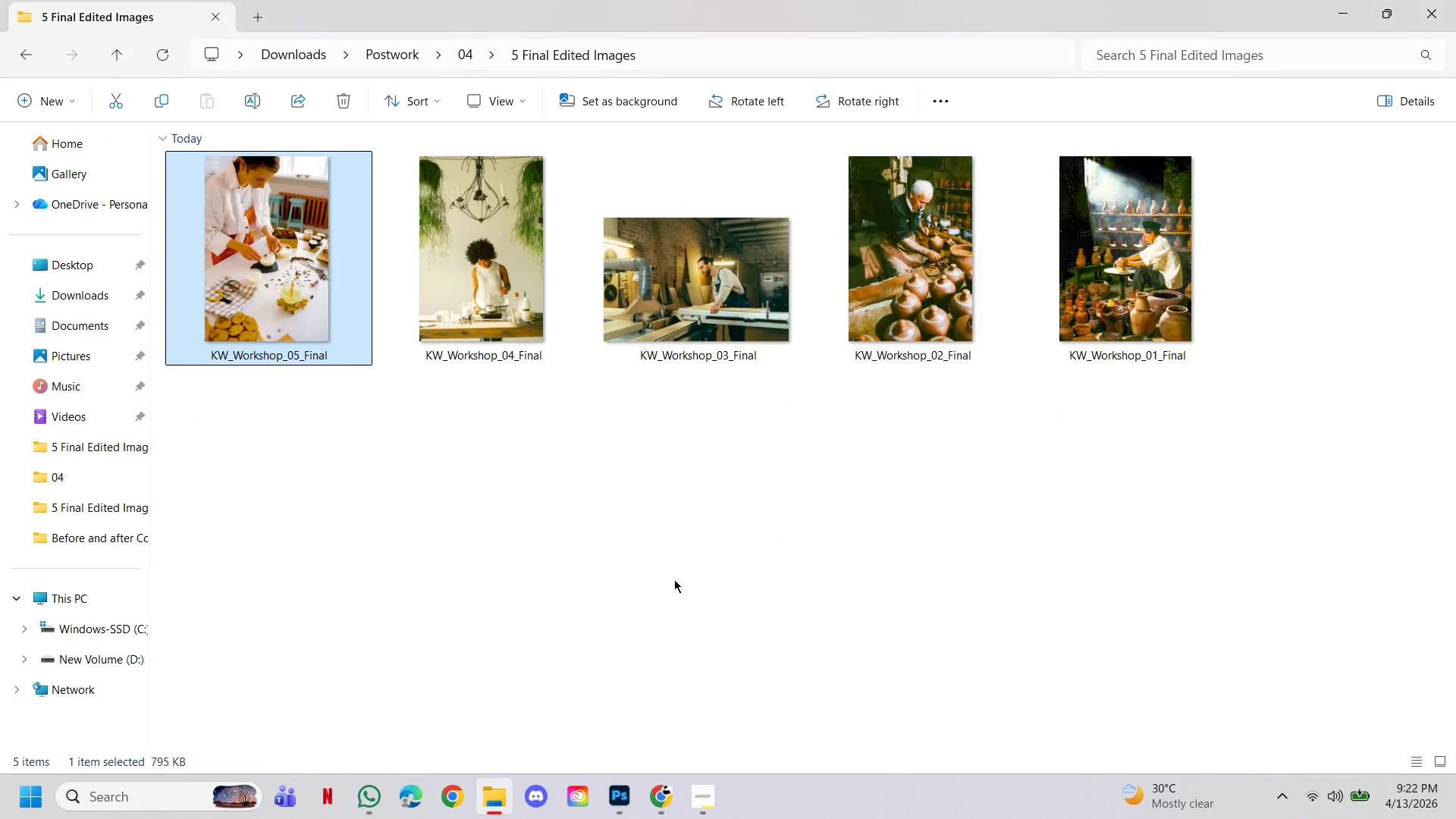 
left_click_drag(start_coordinate=[673, 579], to_coordinate=[658, 579])
 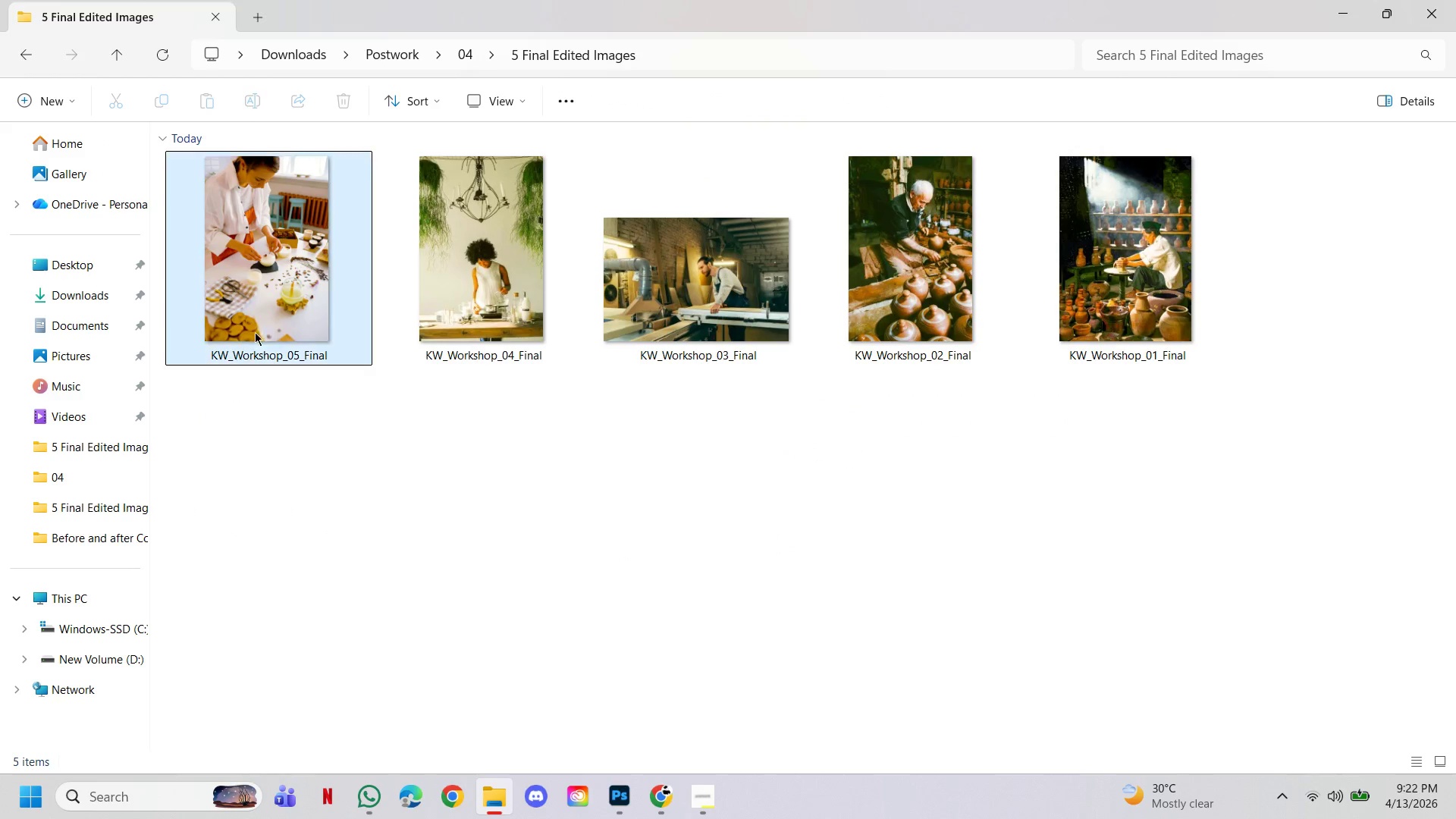 
triple_click([247, 309])
 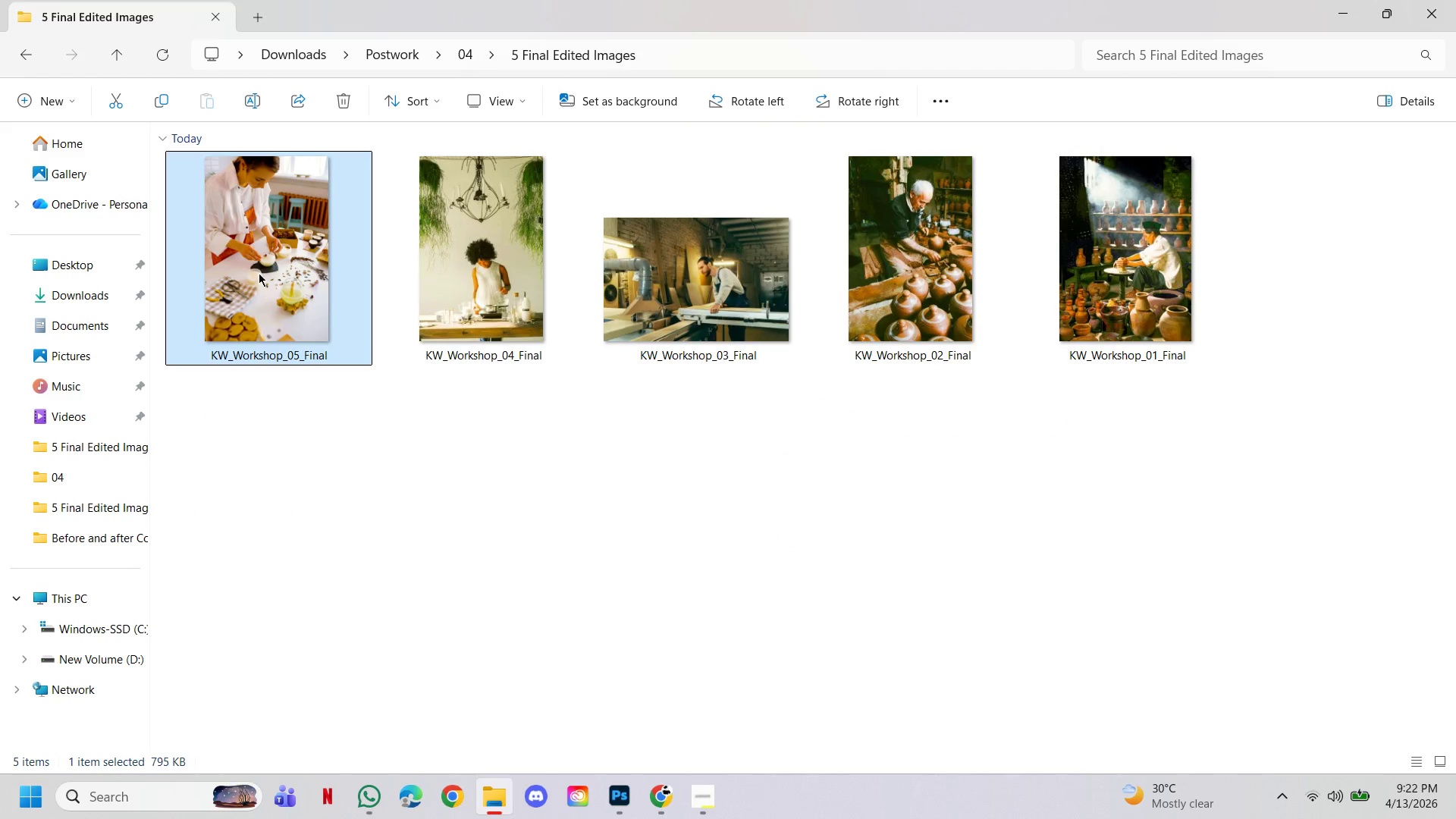 
left_click_drag(start_coordinate=[259, 273], to_coordinate=[746, 66])
 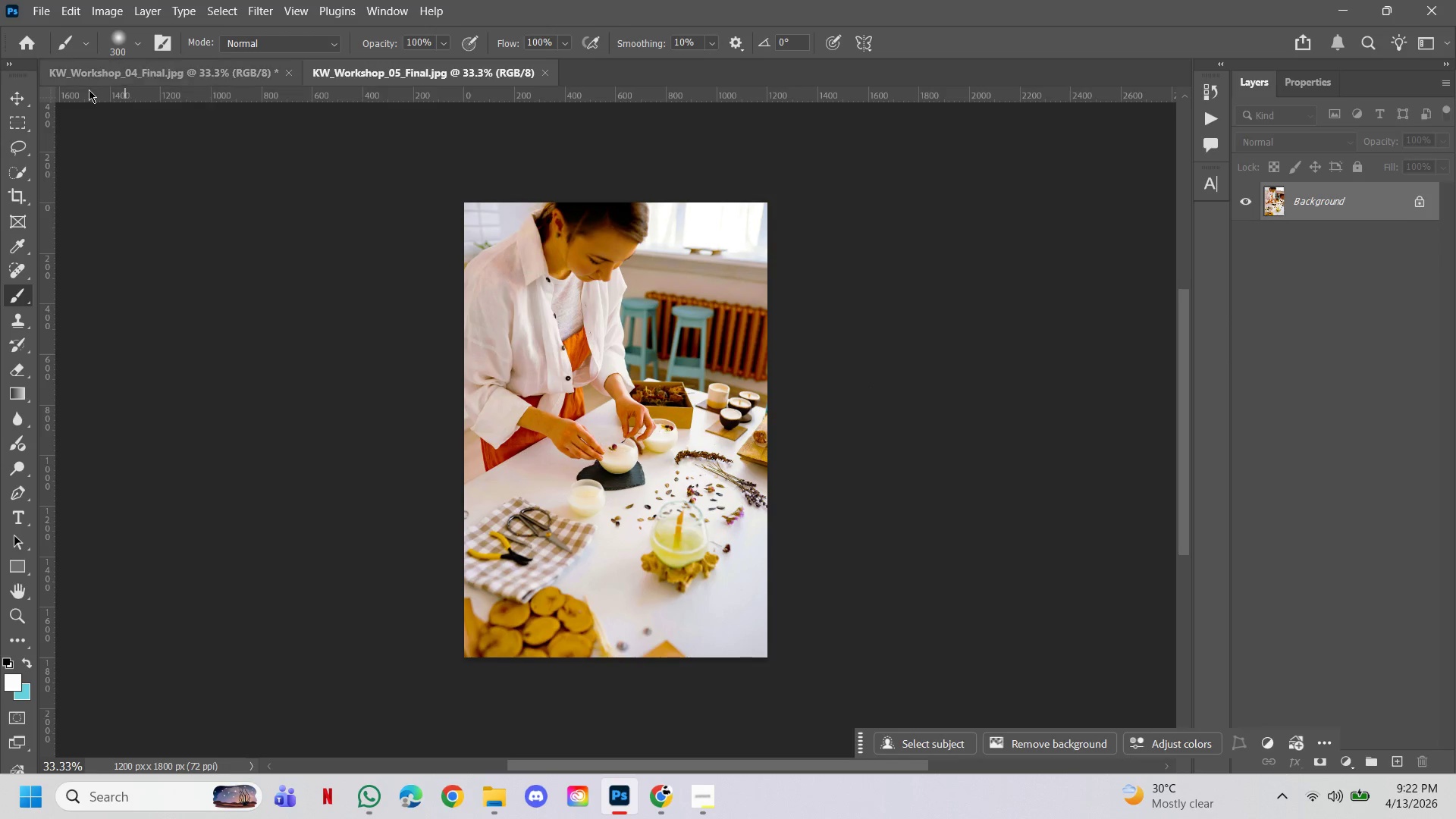 
left_click([17, 98])
 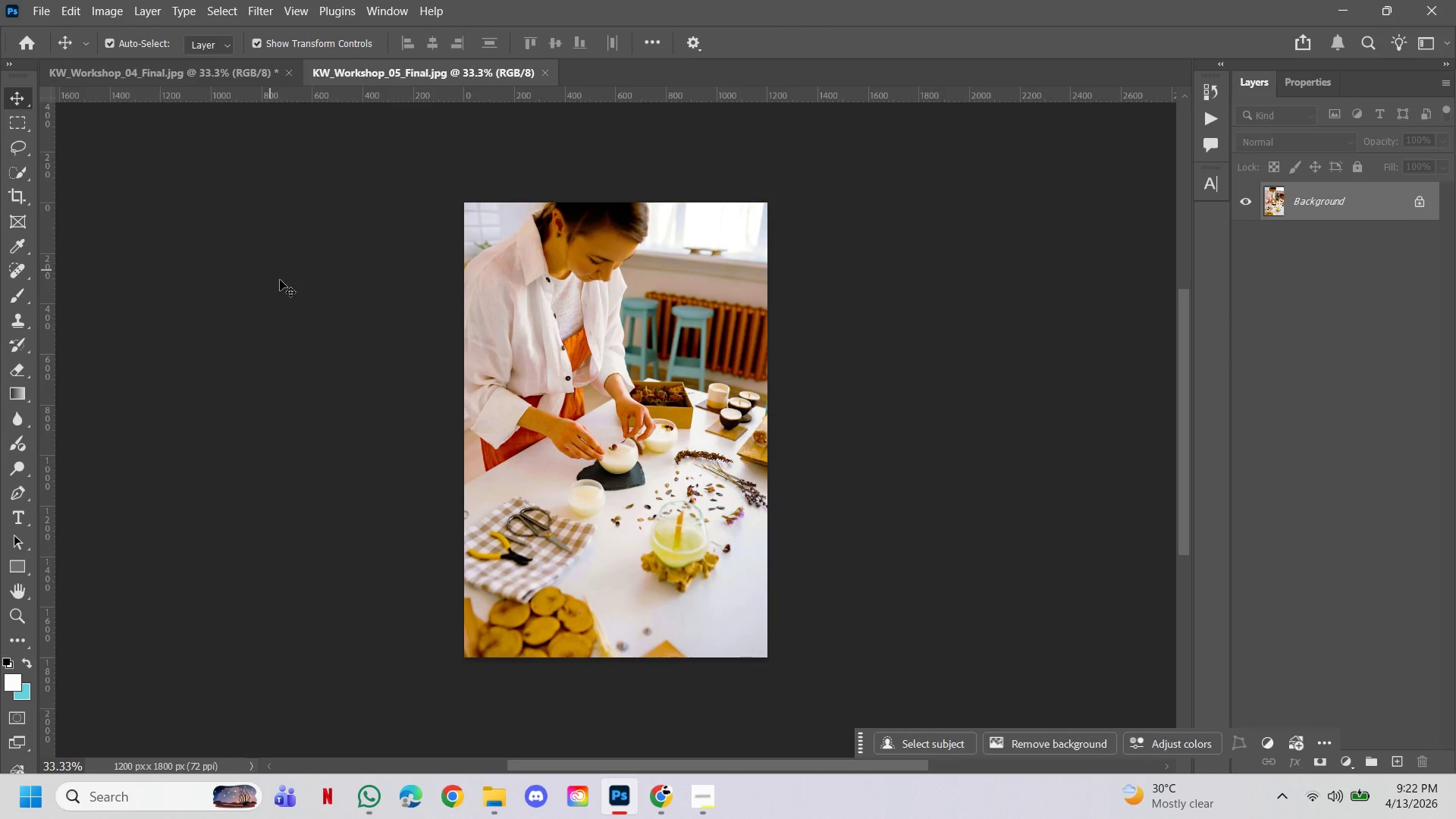 
left_click_drag(start_coordinate=[280, 280], to_coordinate=[283, 287])
 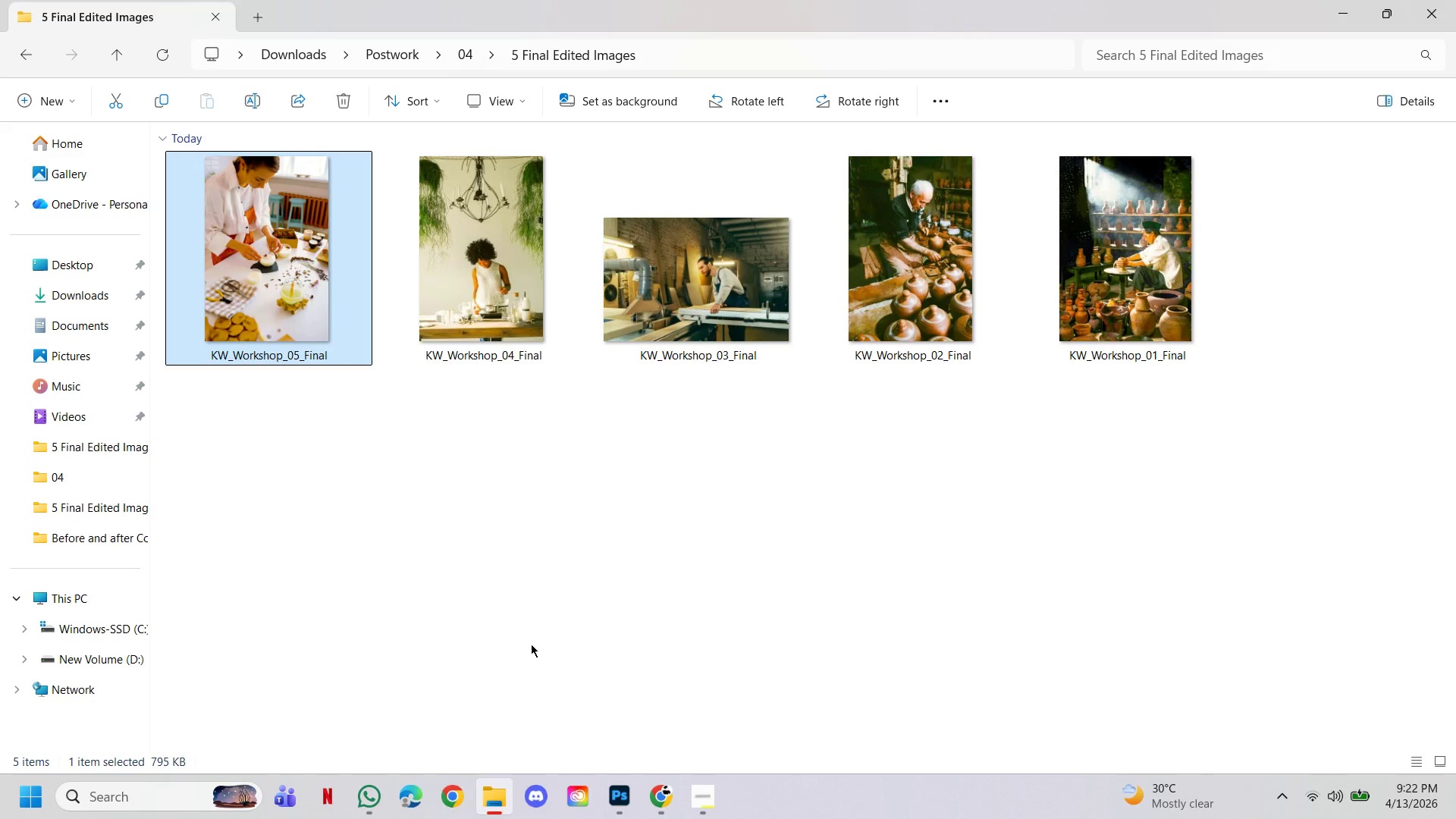 
left_click([464, 56])
 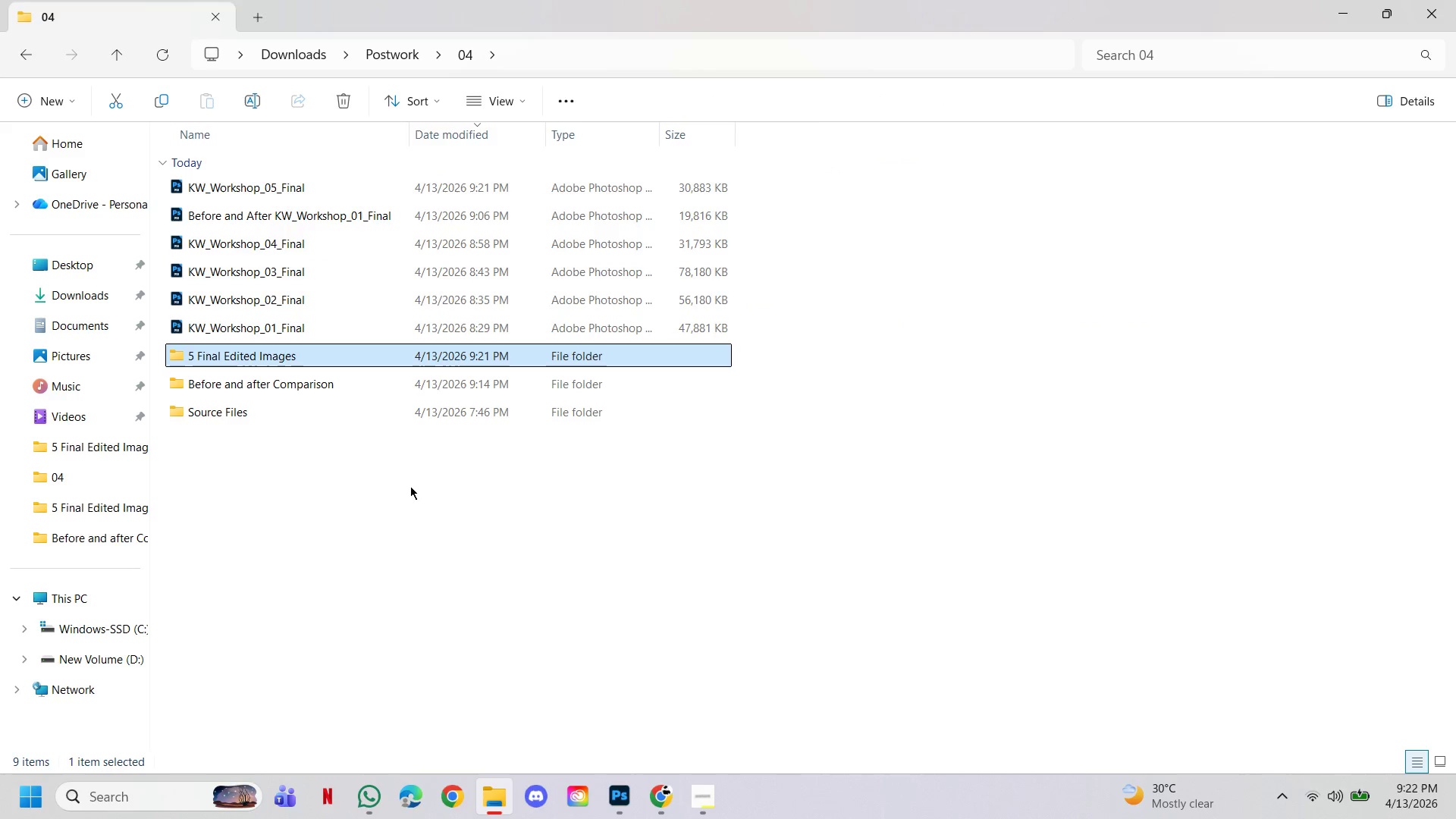 
left_click_drag(start_coordinate=[376, 528], to_coordinate=[370, 521])
 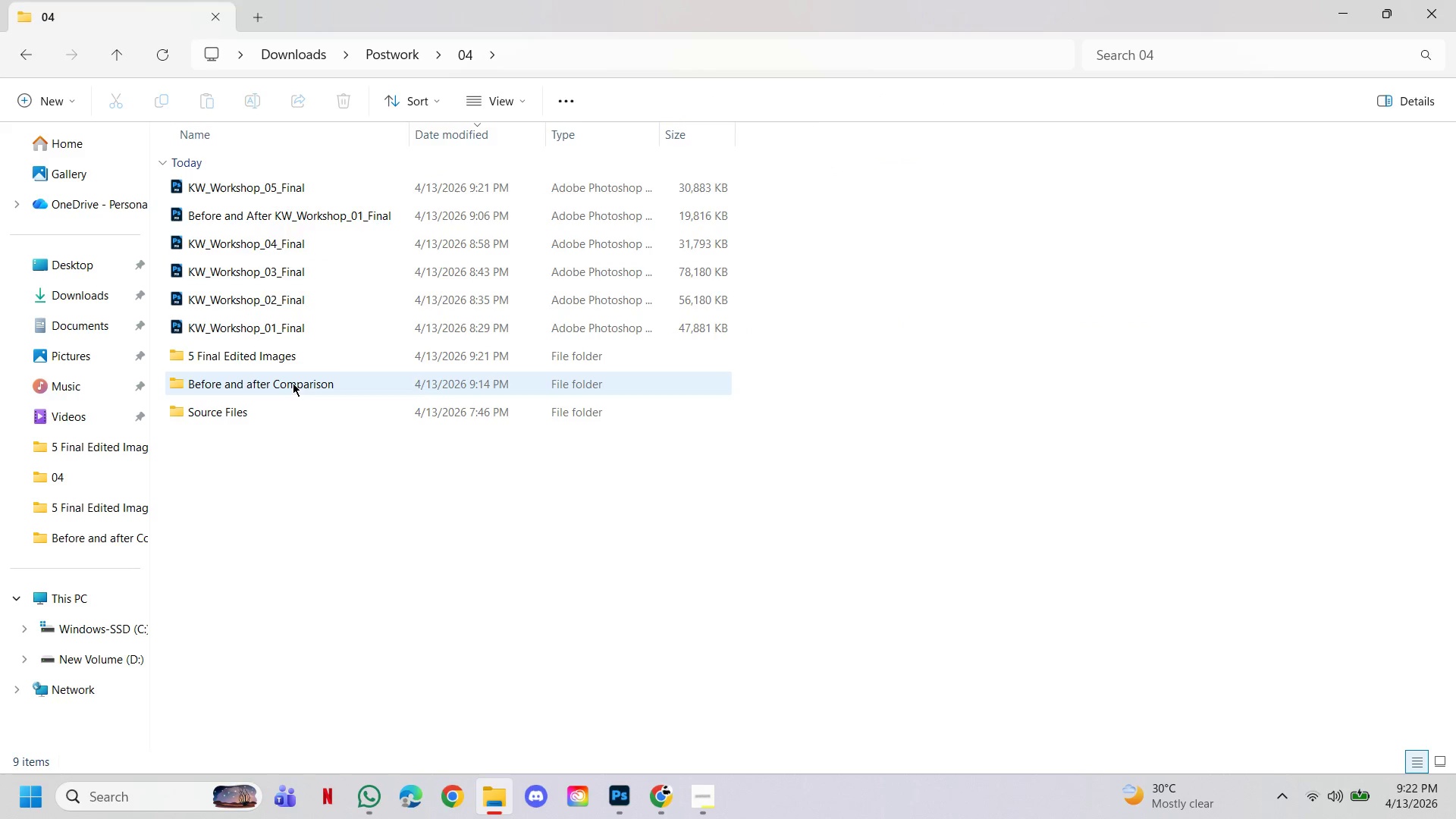 
double_click([293, 383])
 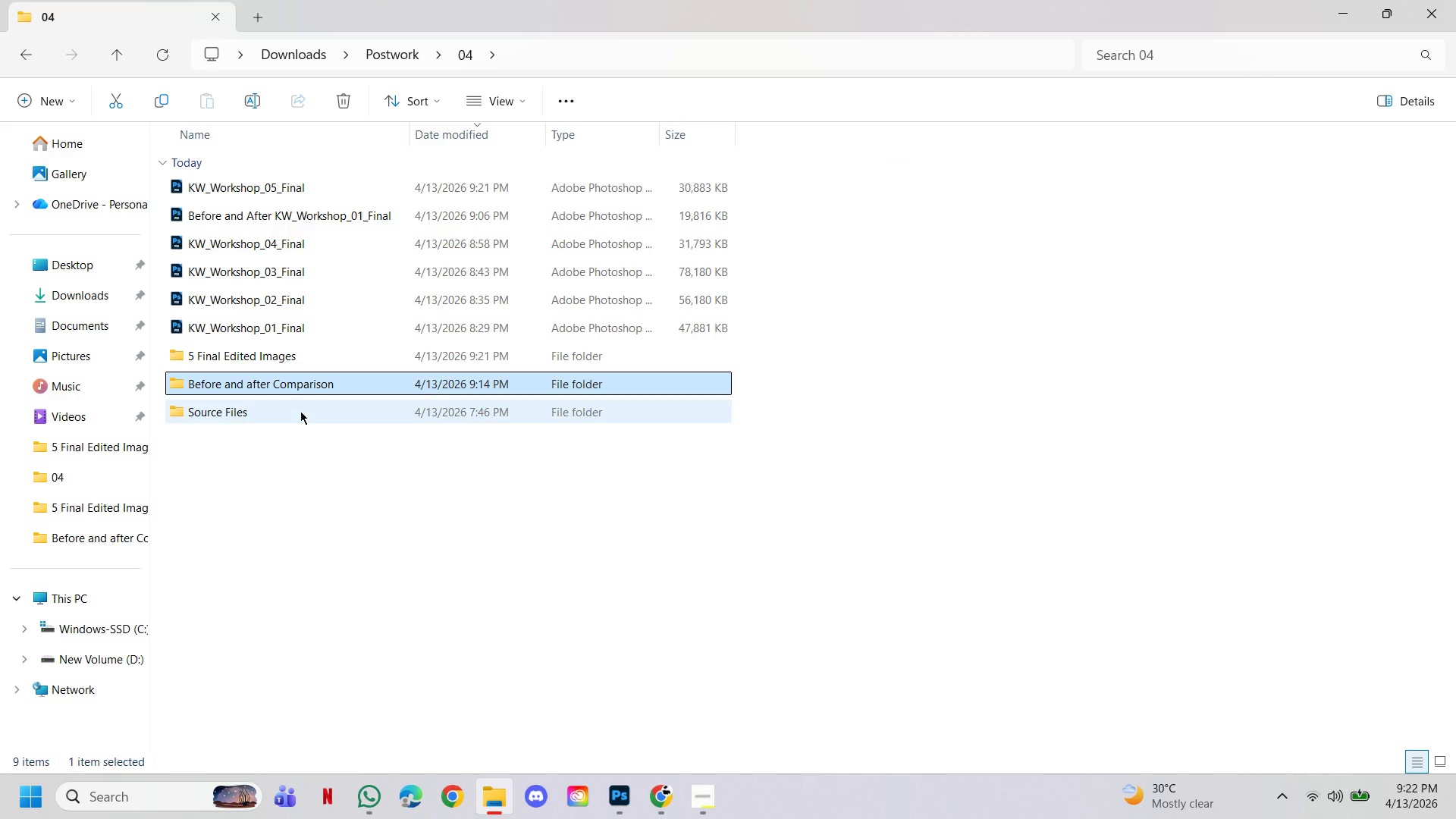 
double_click([300, 411])
 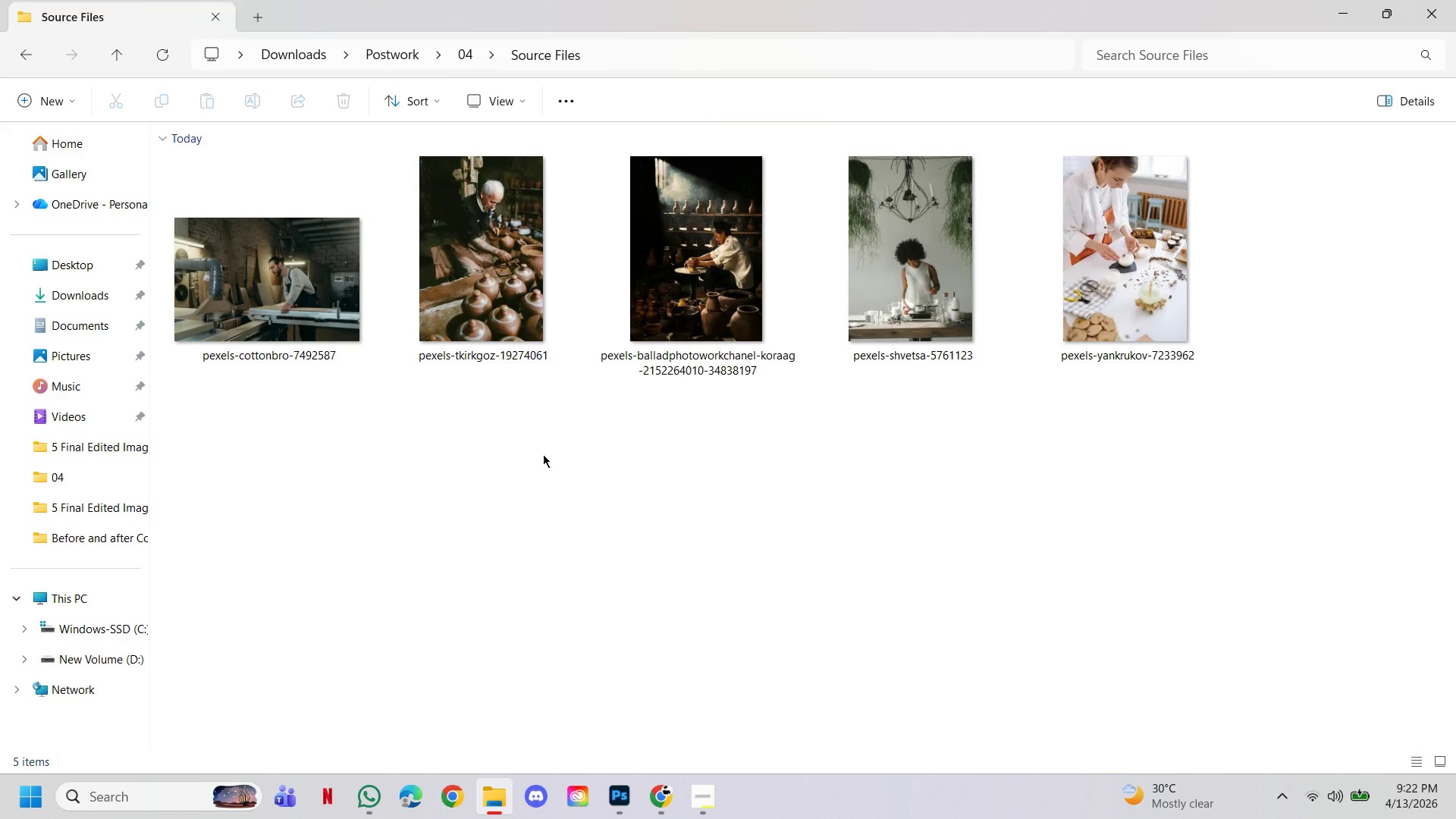 
left_click_drag(start_coordinate=[567, 465], to_coordinate=[587, 463])
 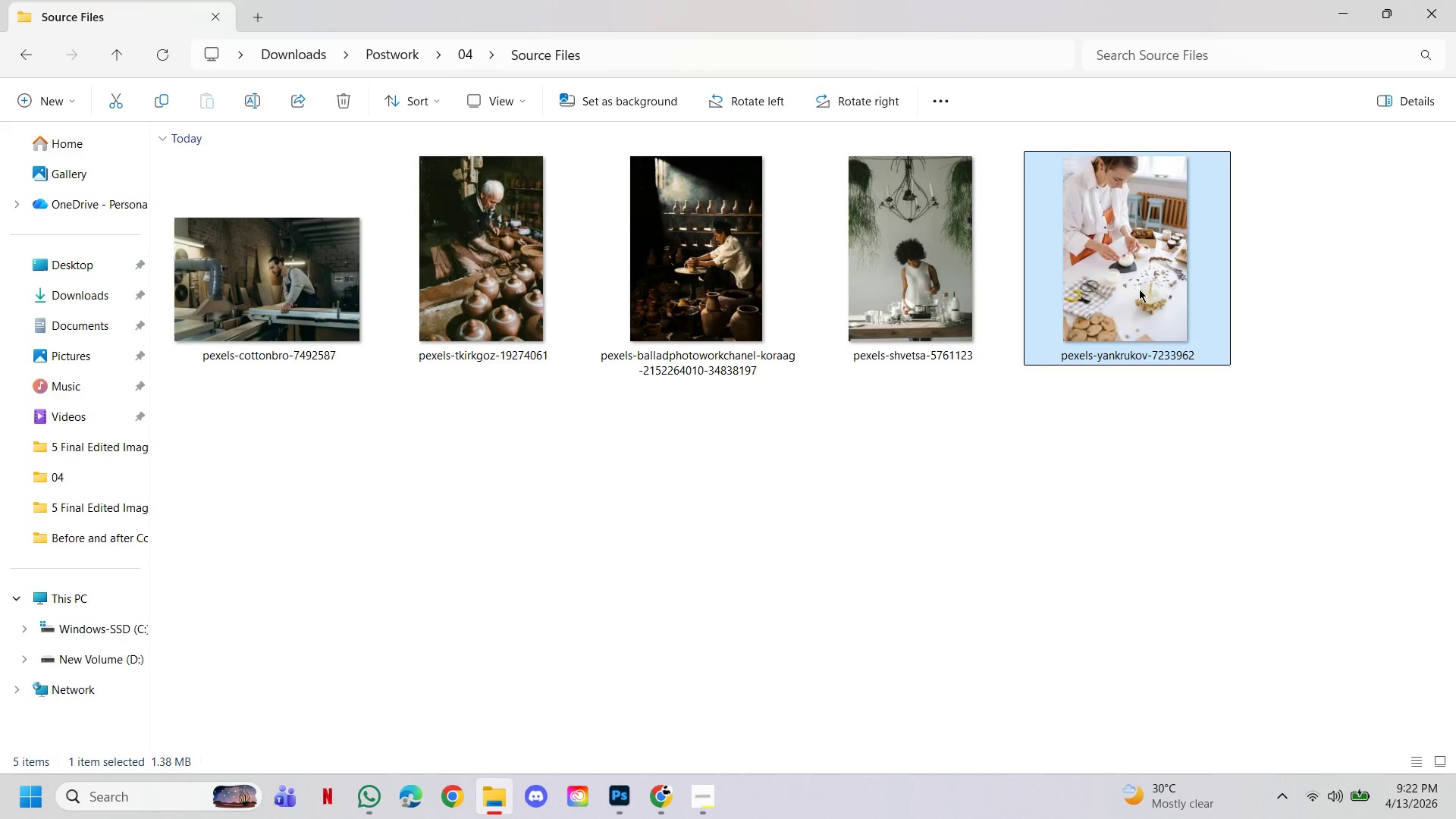 
left_click_drag(start_coordinate=[1133, 282], to_coordinate=[604, 412])
 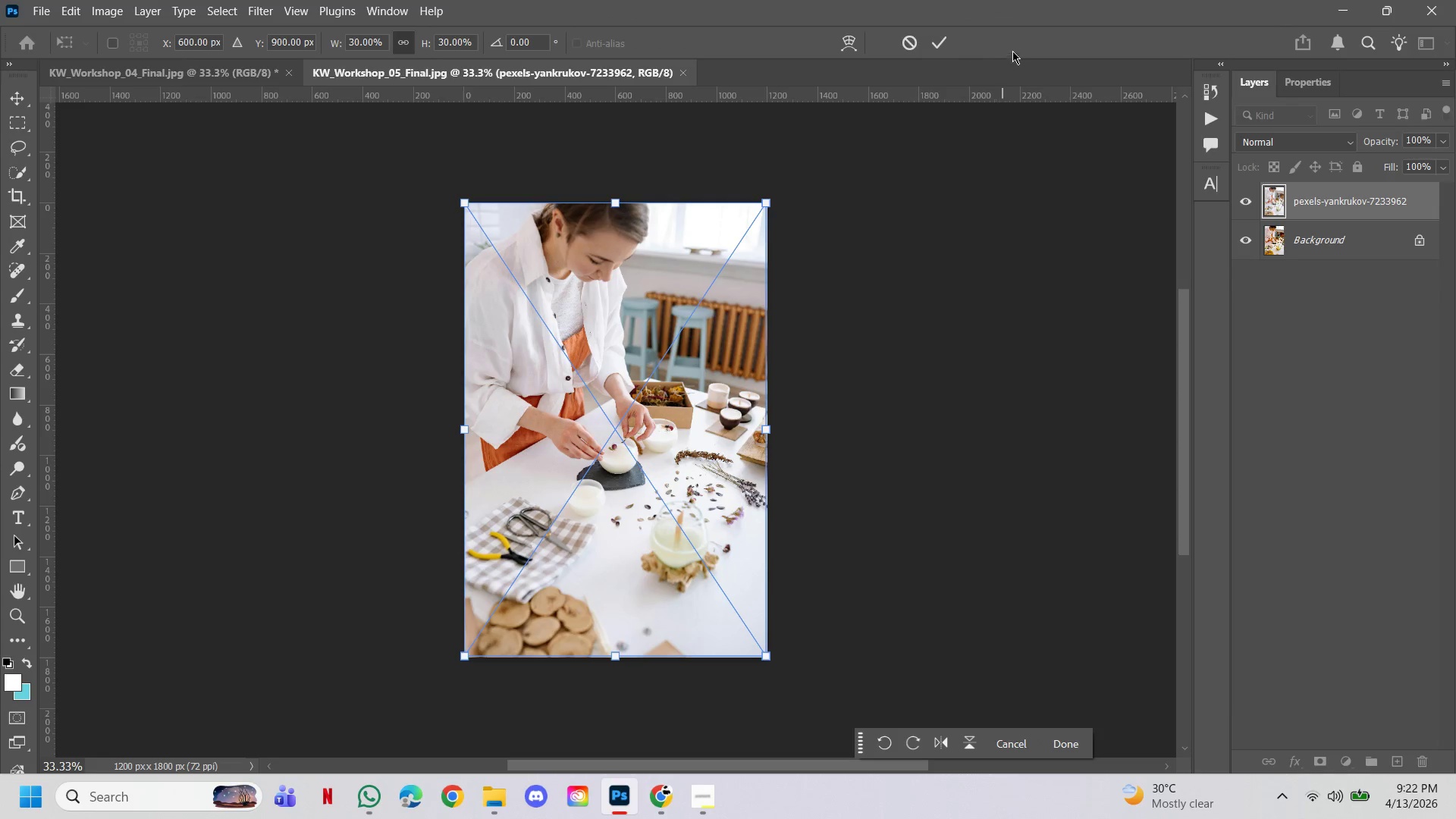 
left_click([943, 35])
 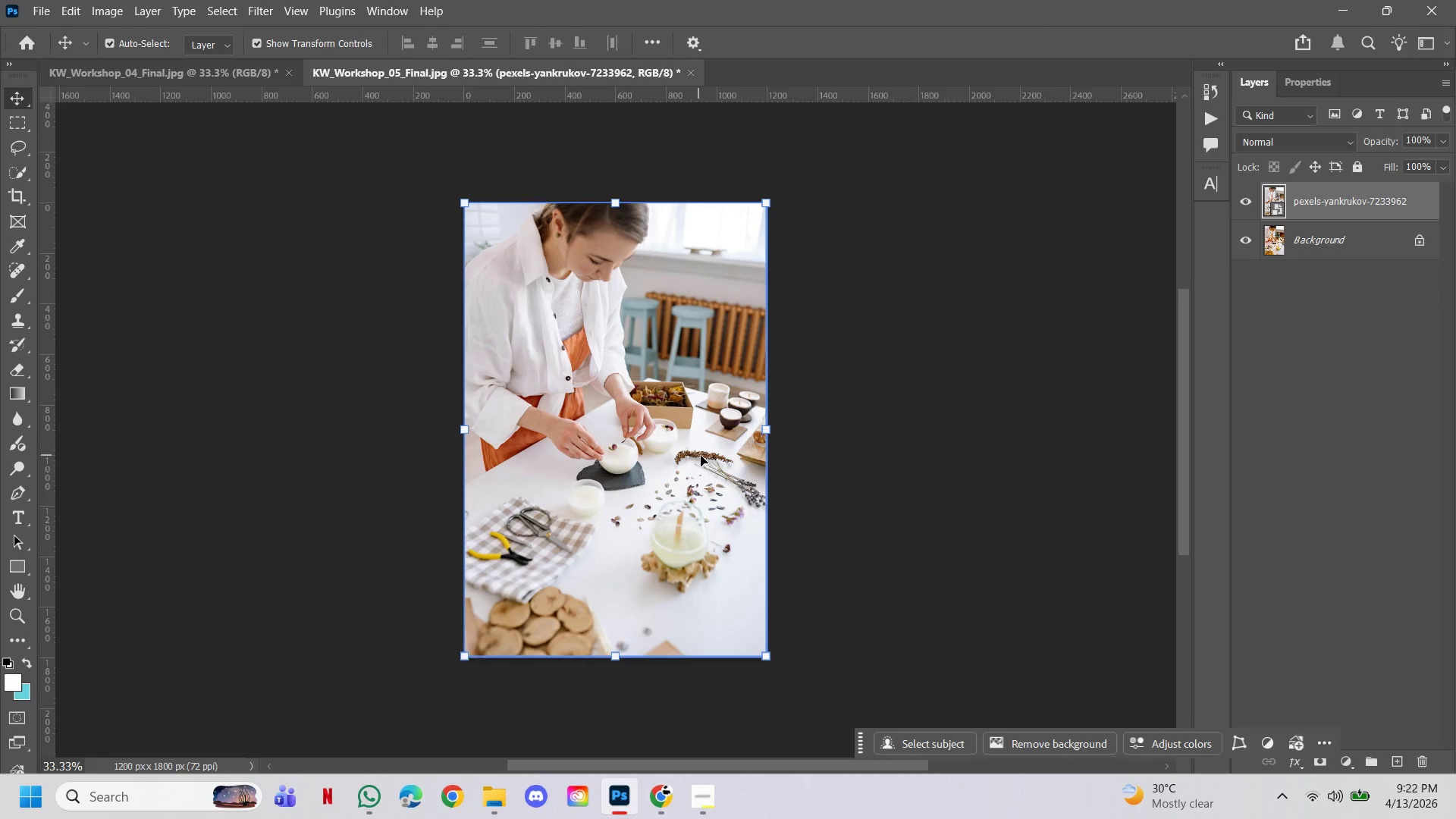 
left_click_drag(start_coordinate=[704, 457], to_coordinate=[400, 450])
 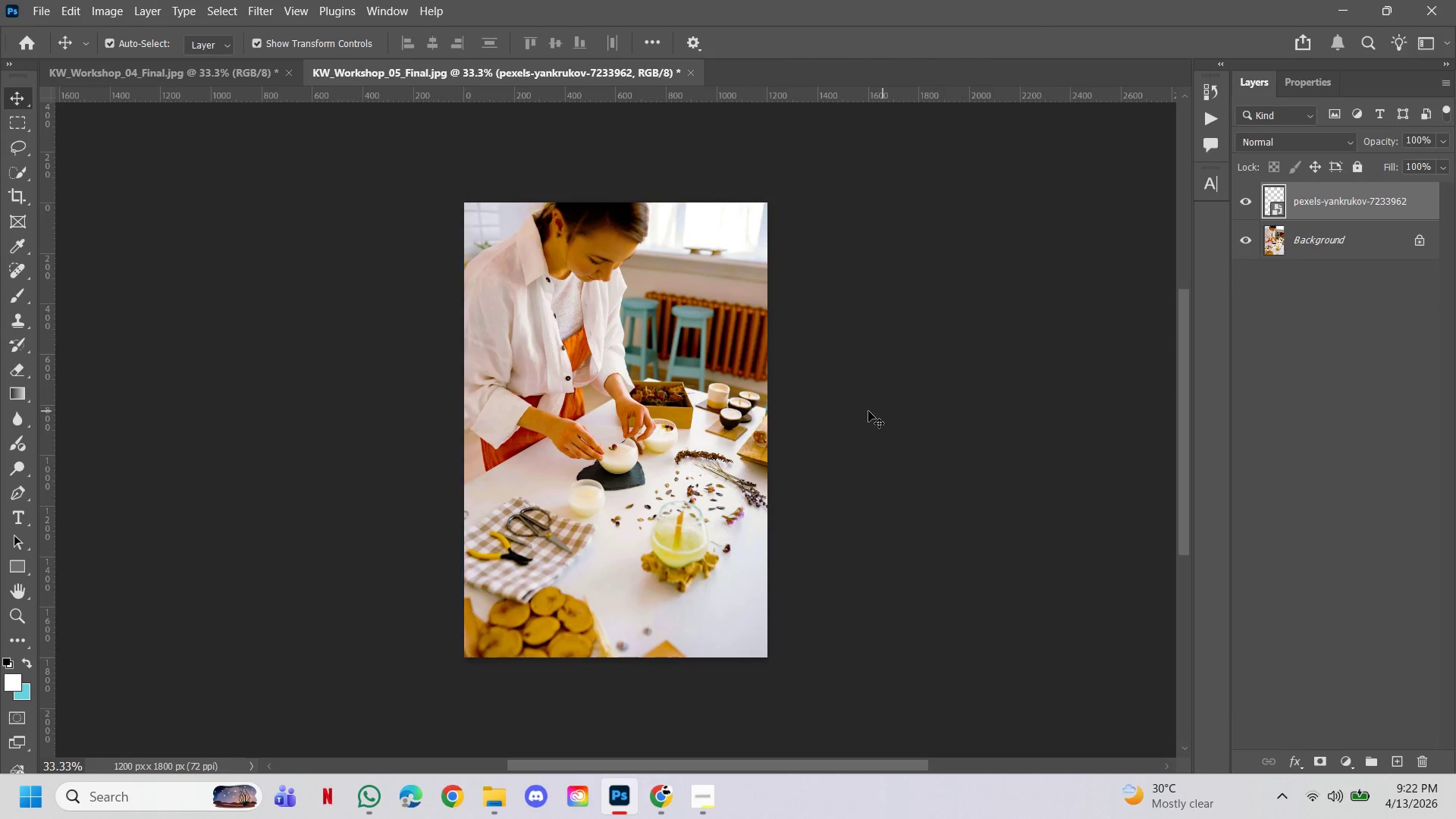 
hold_key(key=ShiftLeft, duration=1.83)
 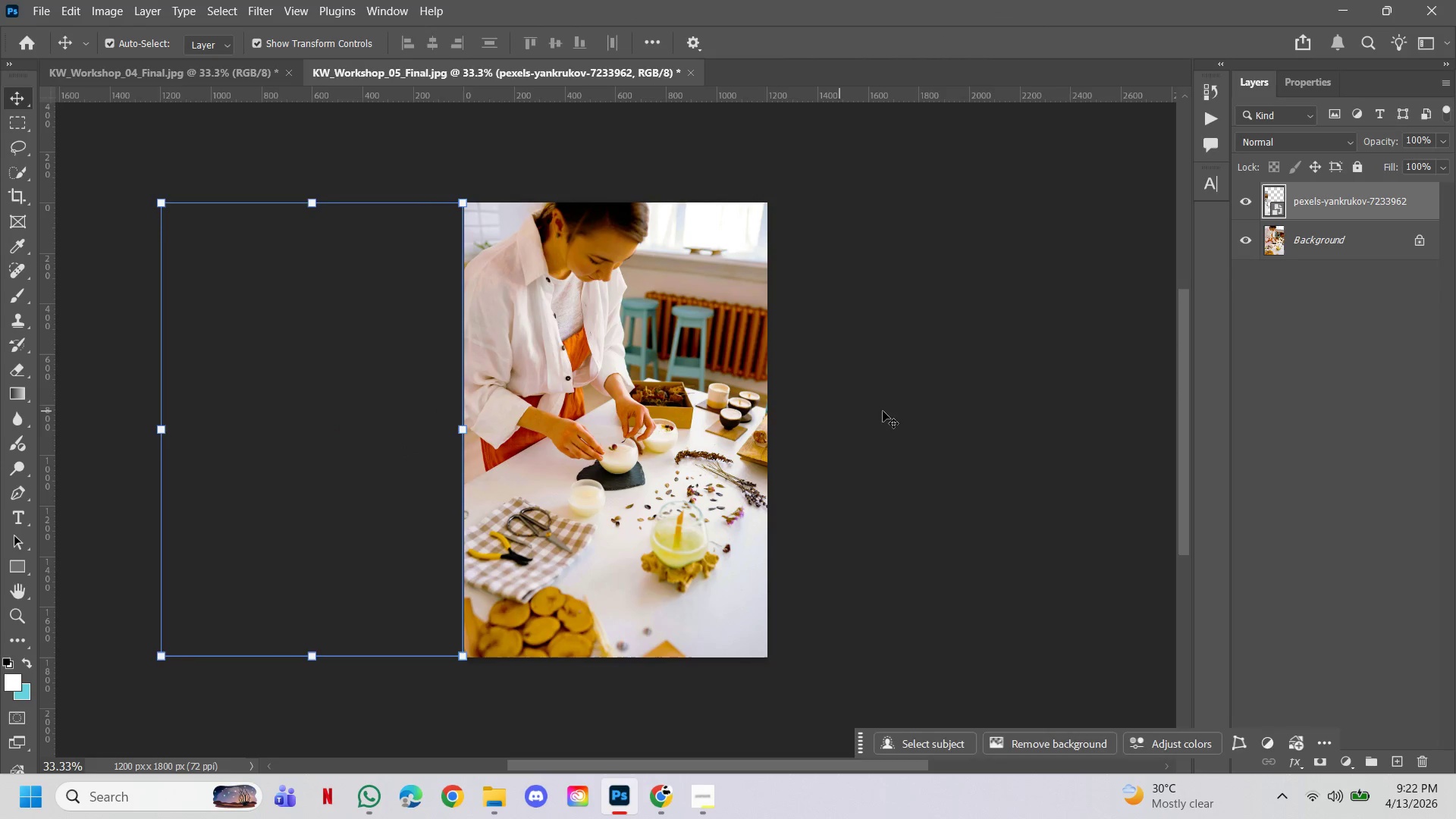 
left_click([883, 411])
 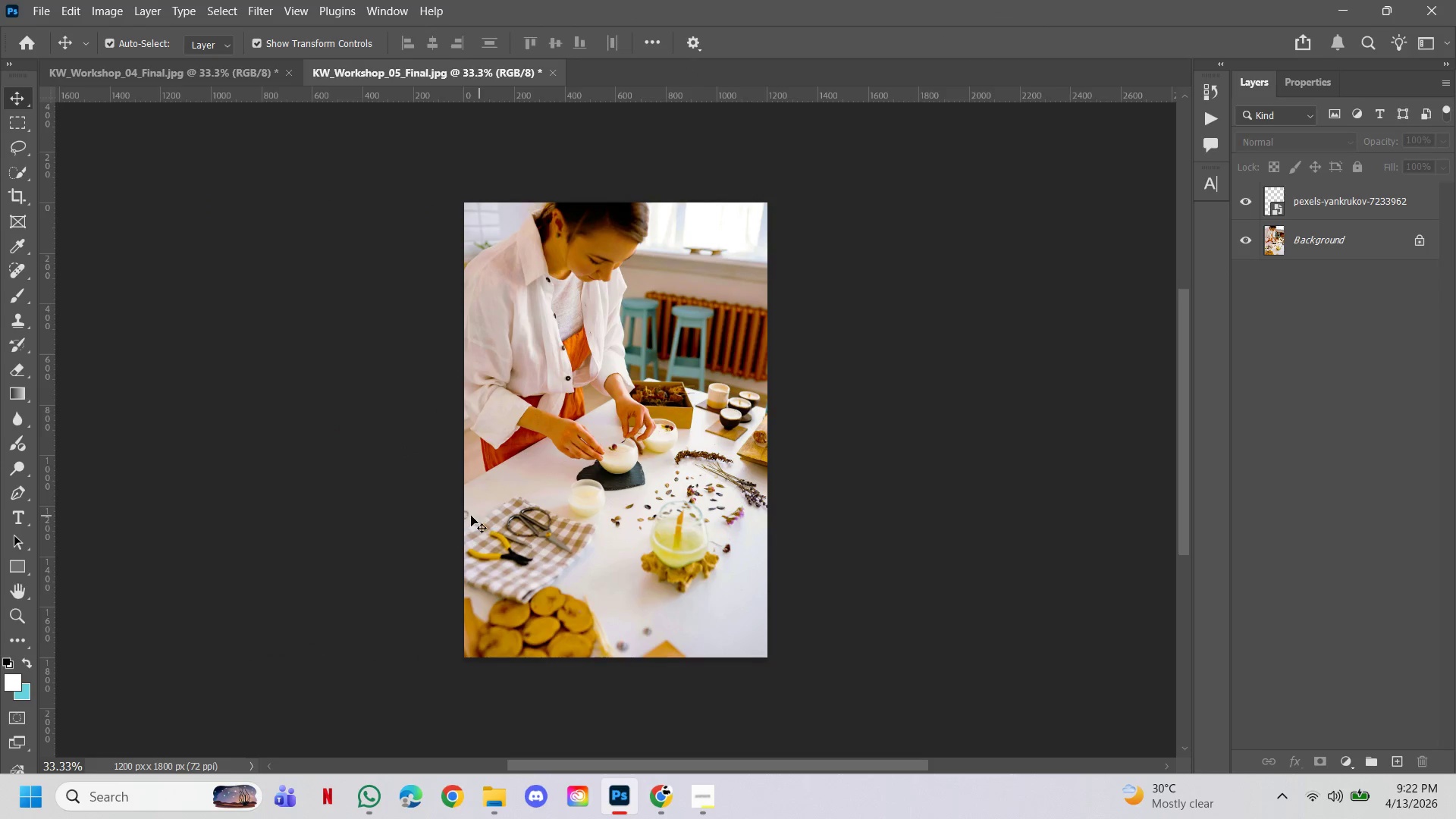 
key(C)
 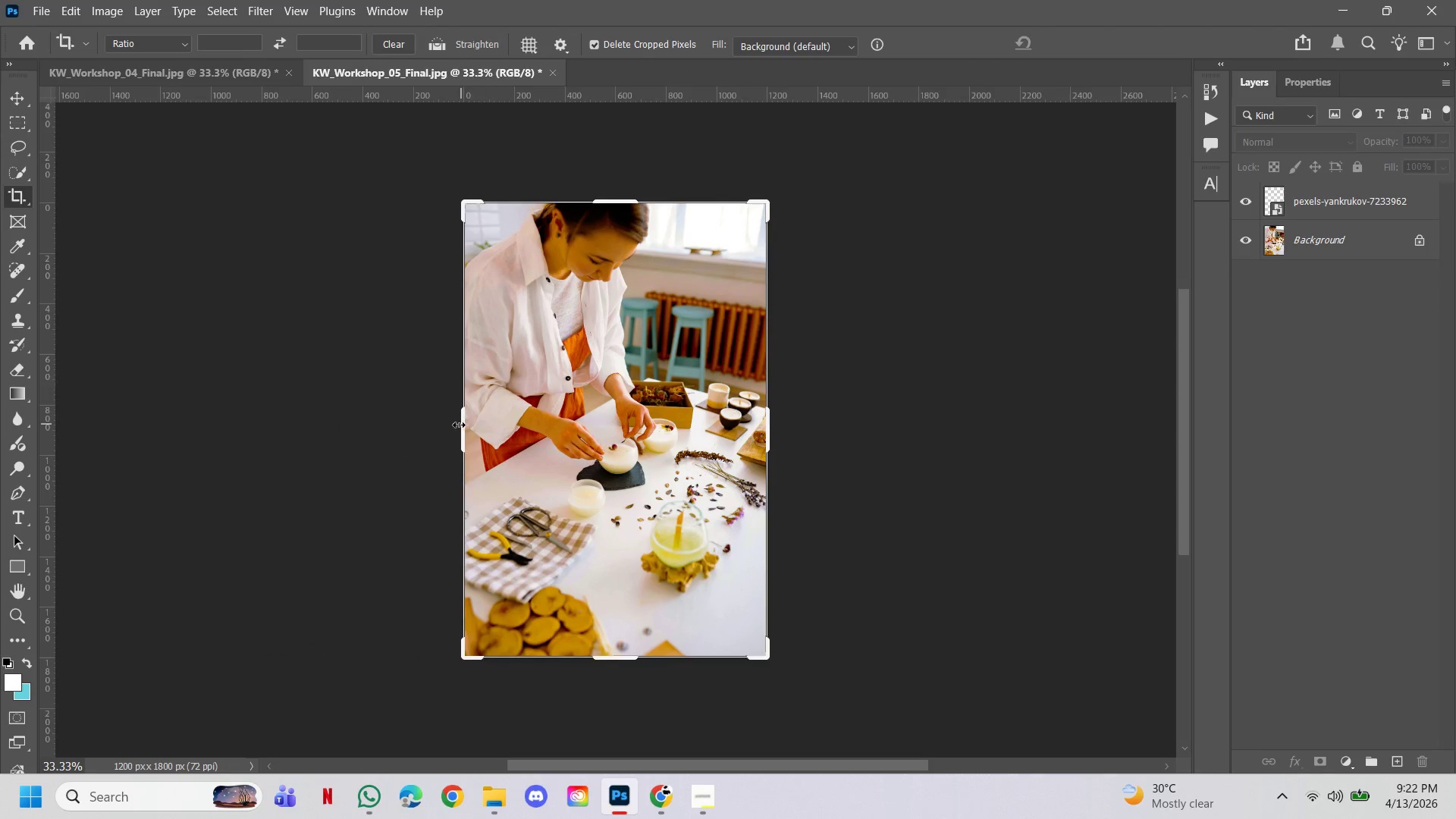 
left_click_drag(start_coordinate=[457, 425], to_coordinate=[307, 415])
 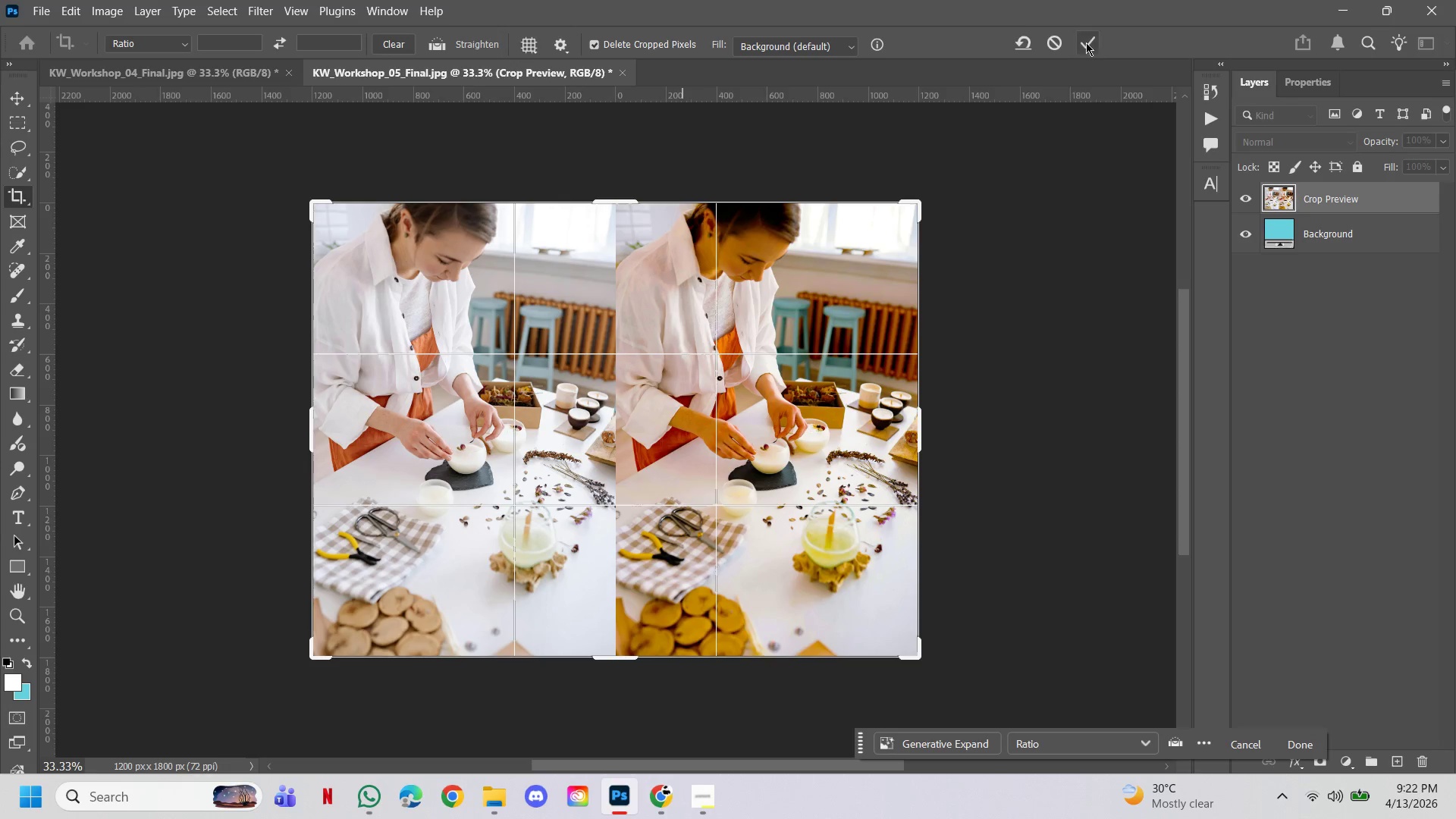 
left_click([1086, 39])
 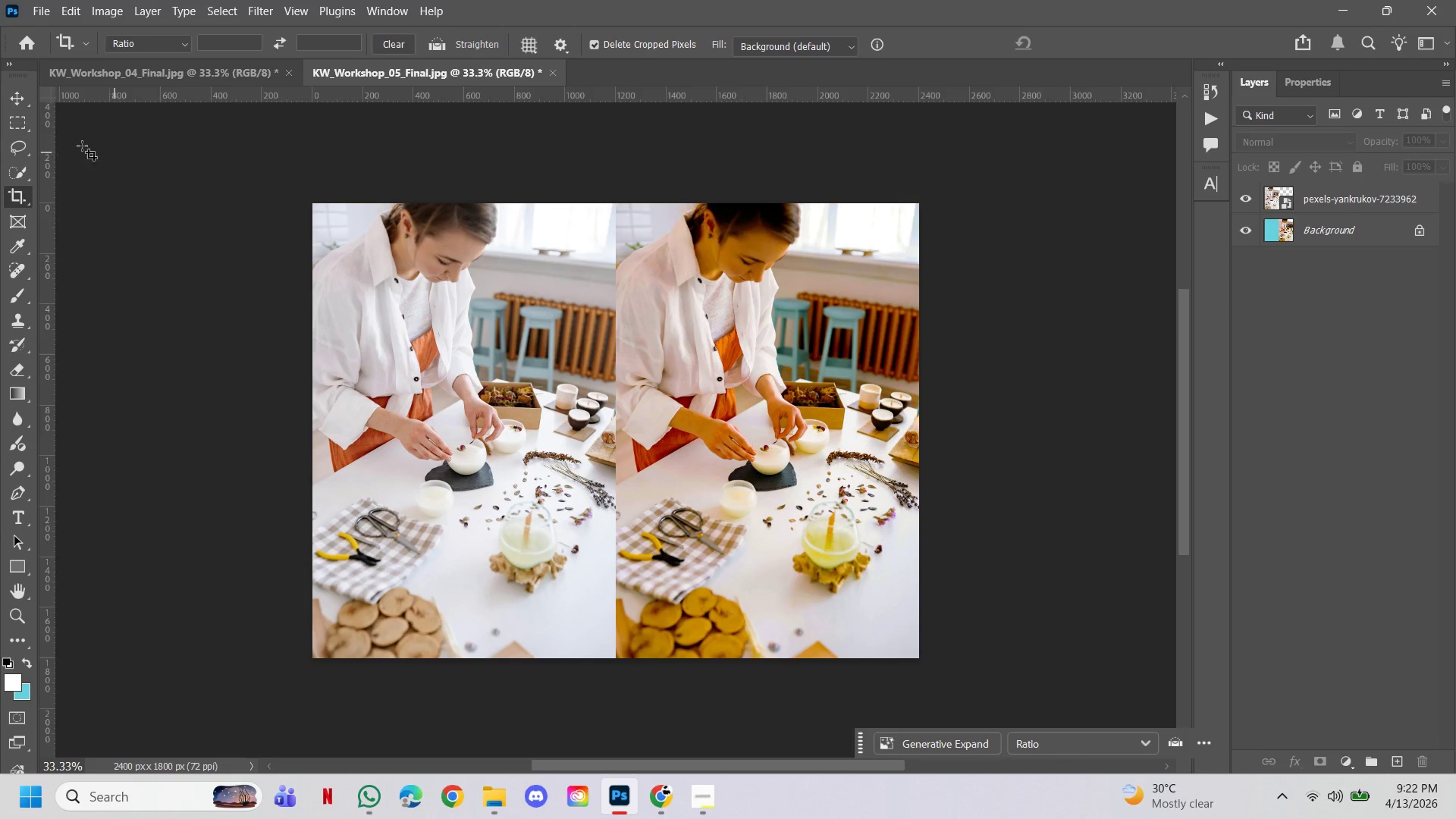 
left_click([20, 85])
 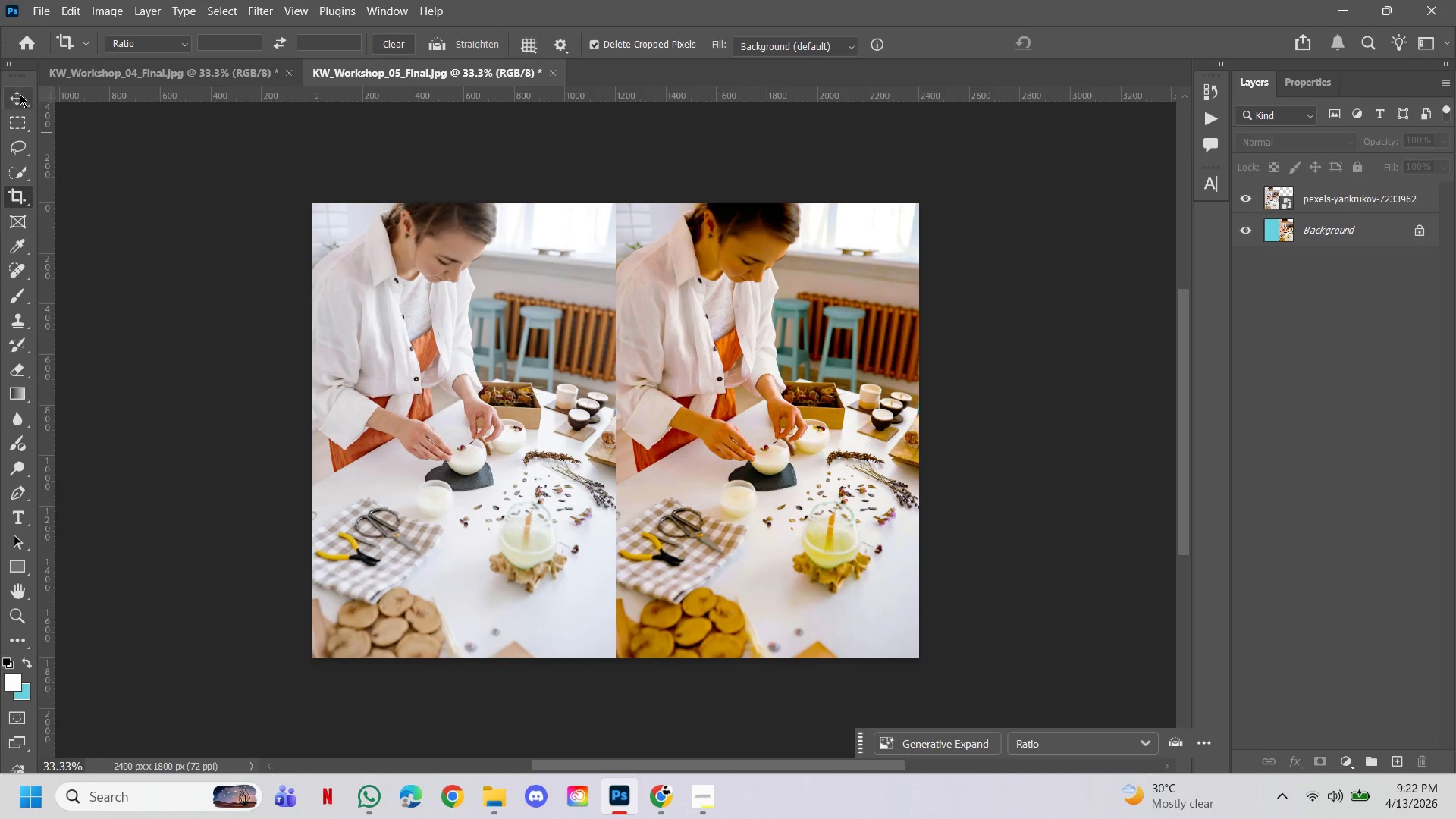 
left_click([20, 96])
 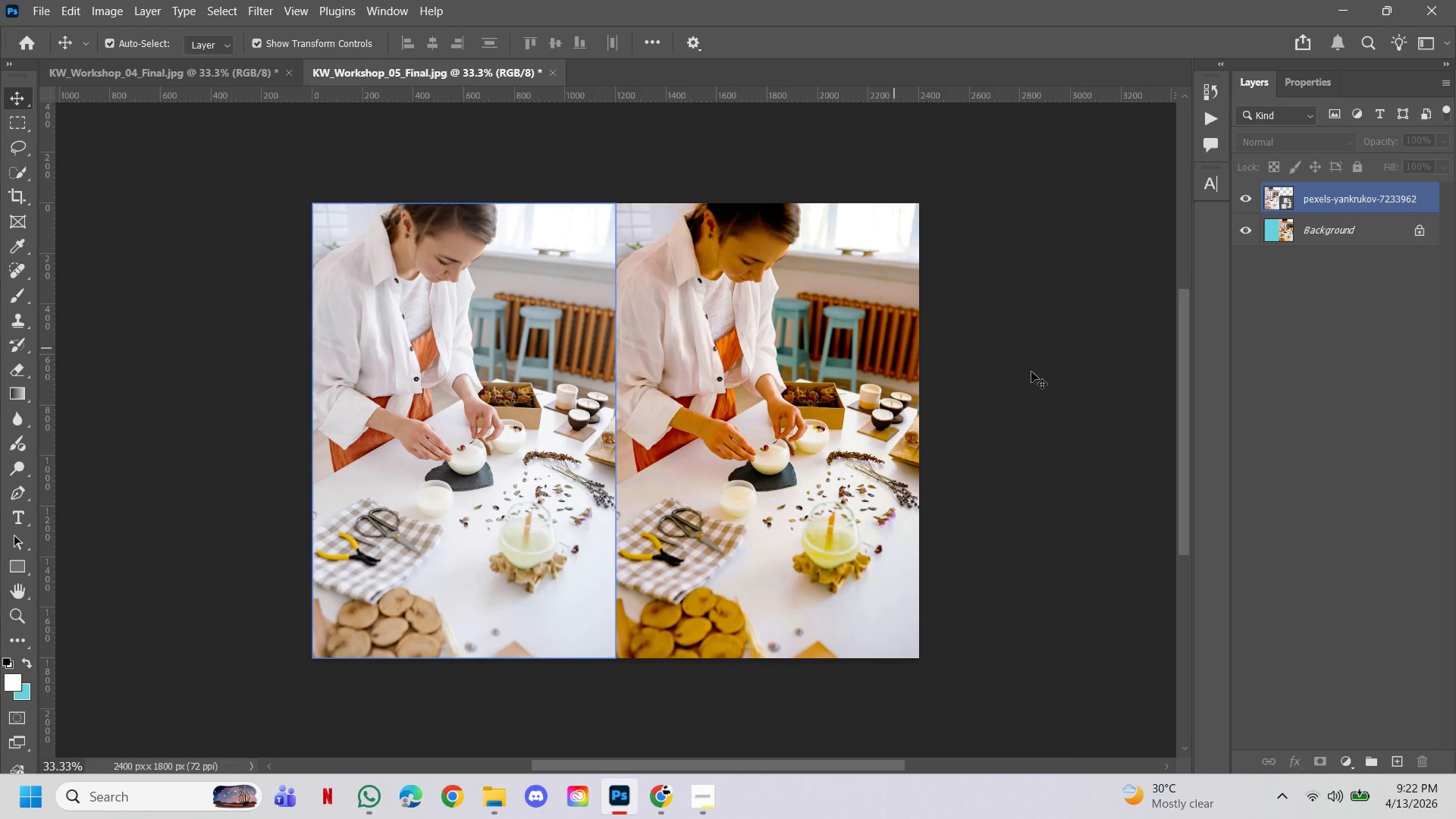 
left_click([1089, 382])
 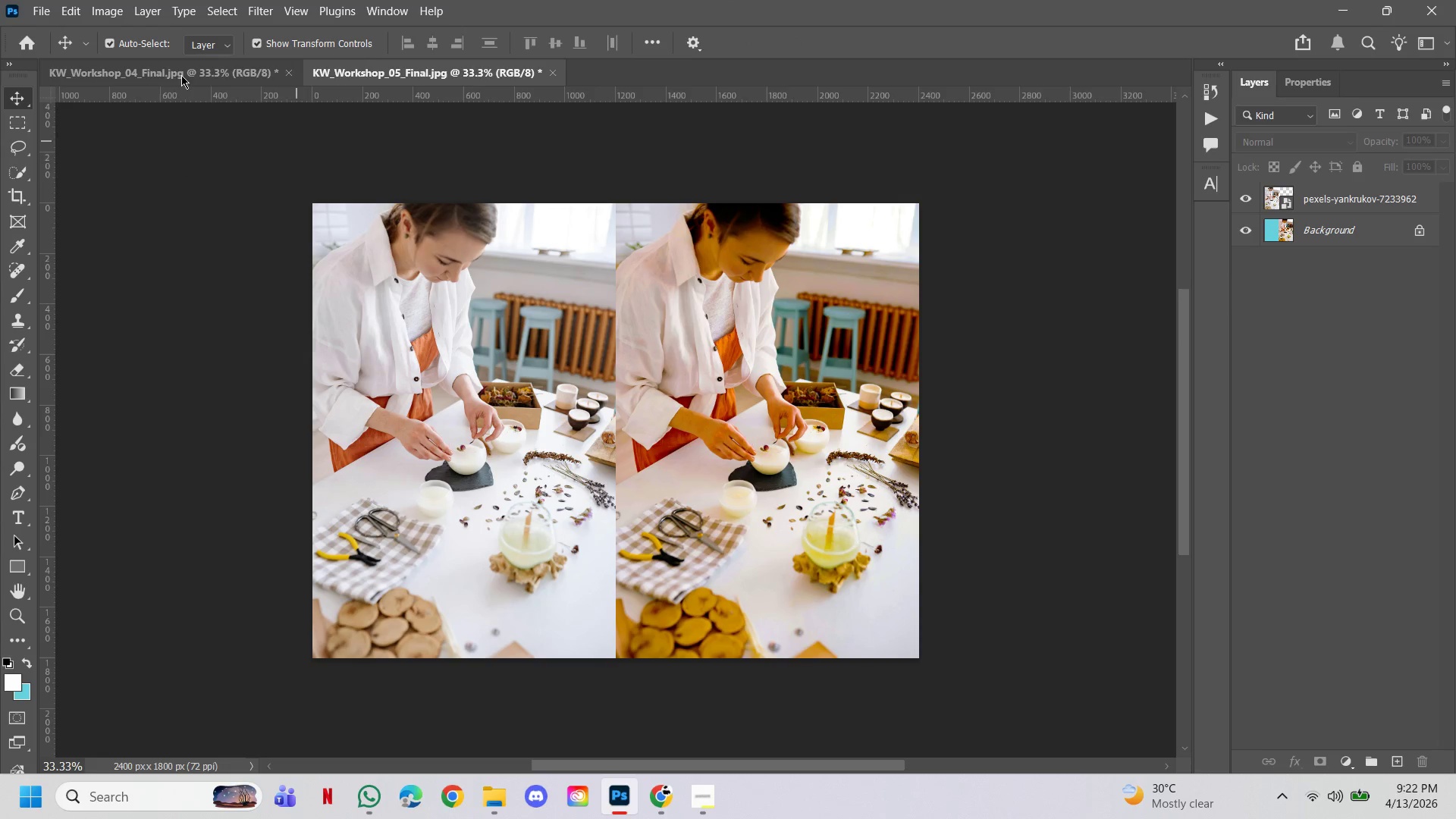 
left_click([164, 57])
 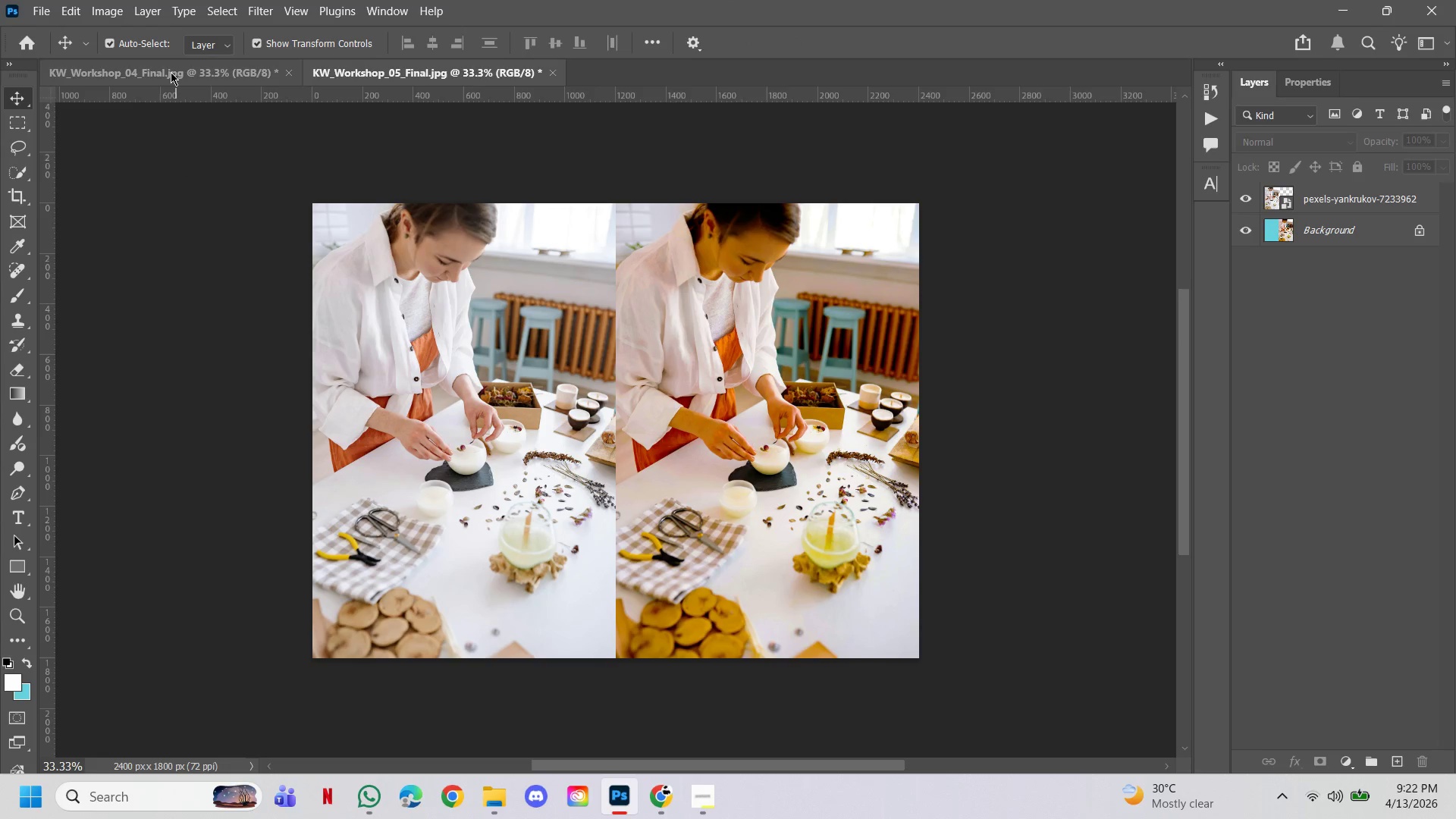 
double_click([171, 72])
 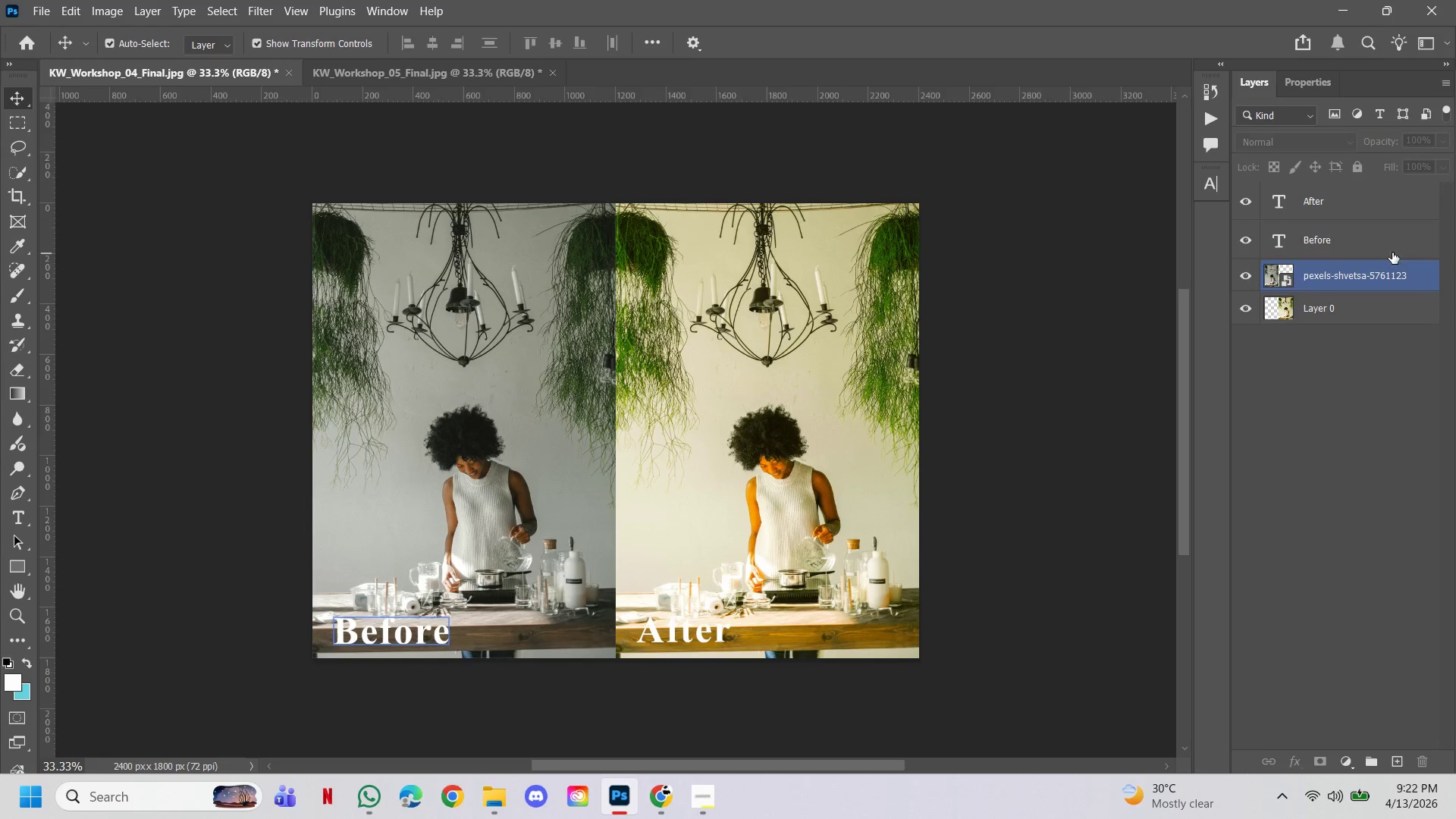 
hold_key(key=ControlLeft, duration=0.52)
double_click([1369, 199])
 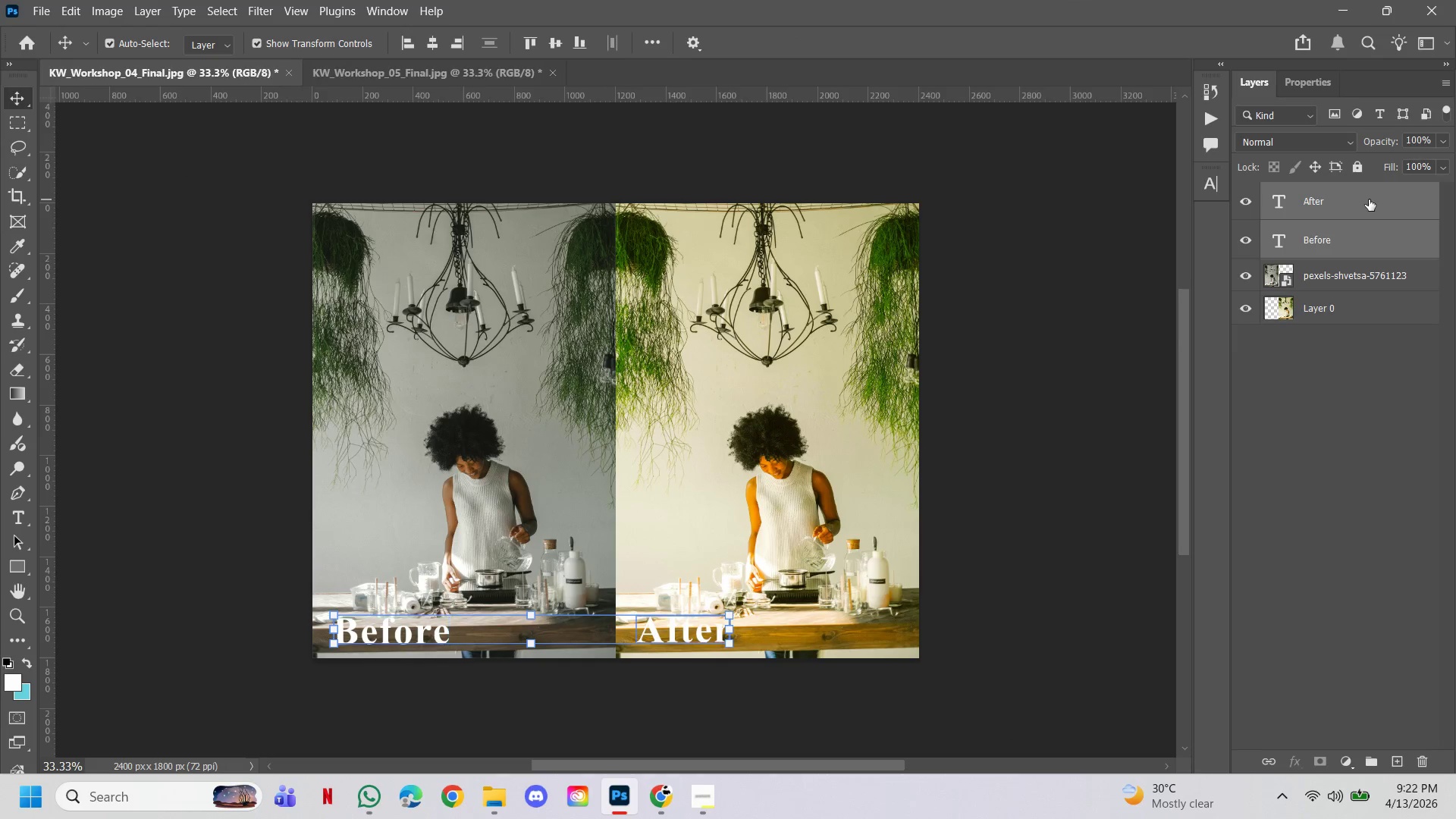 
right_click([1369, 199])
 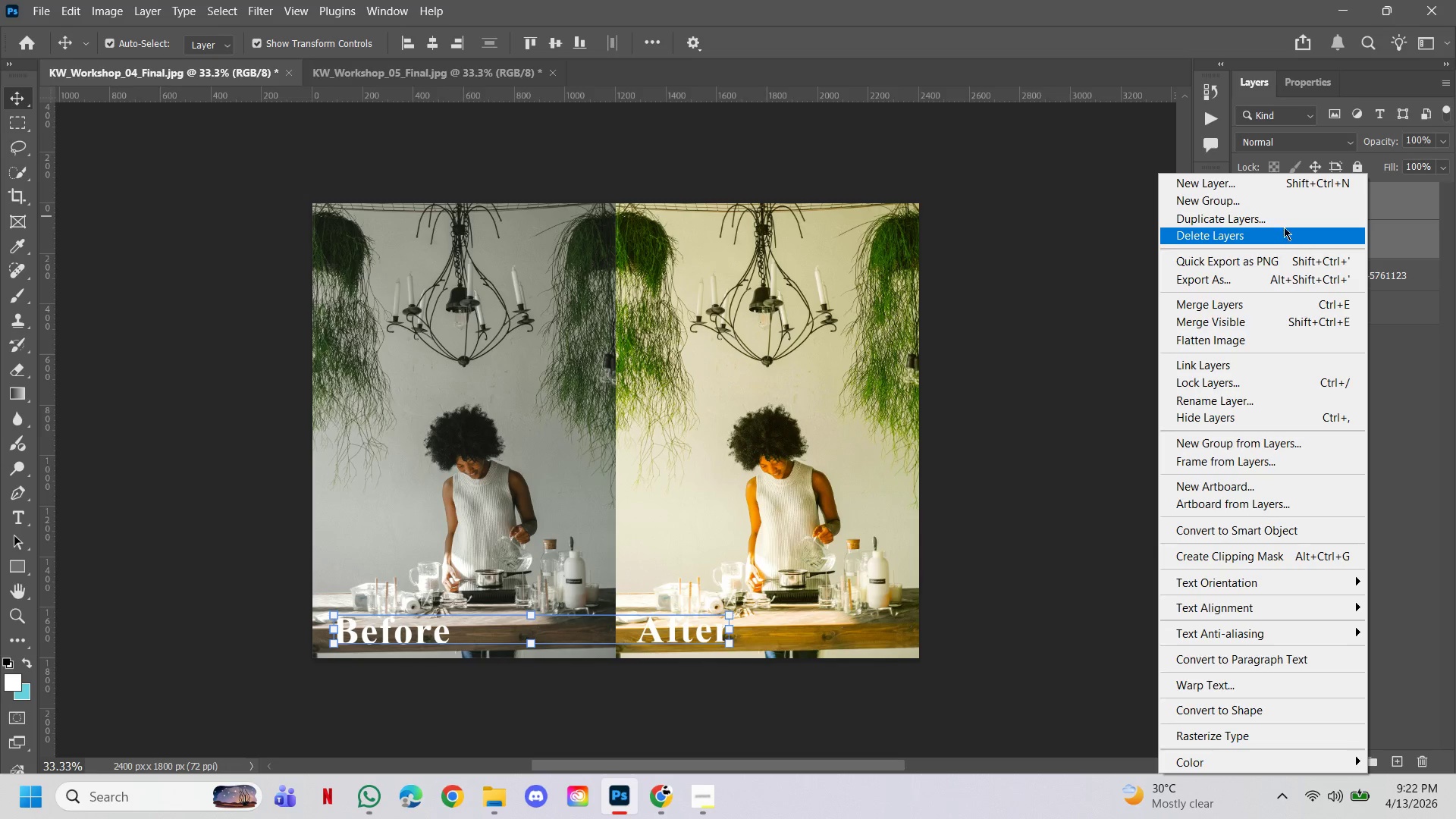 
left_click([1280, 222])
 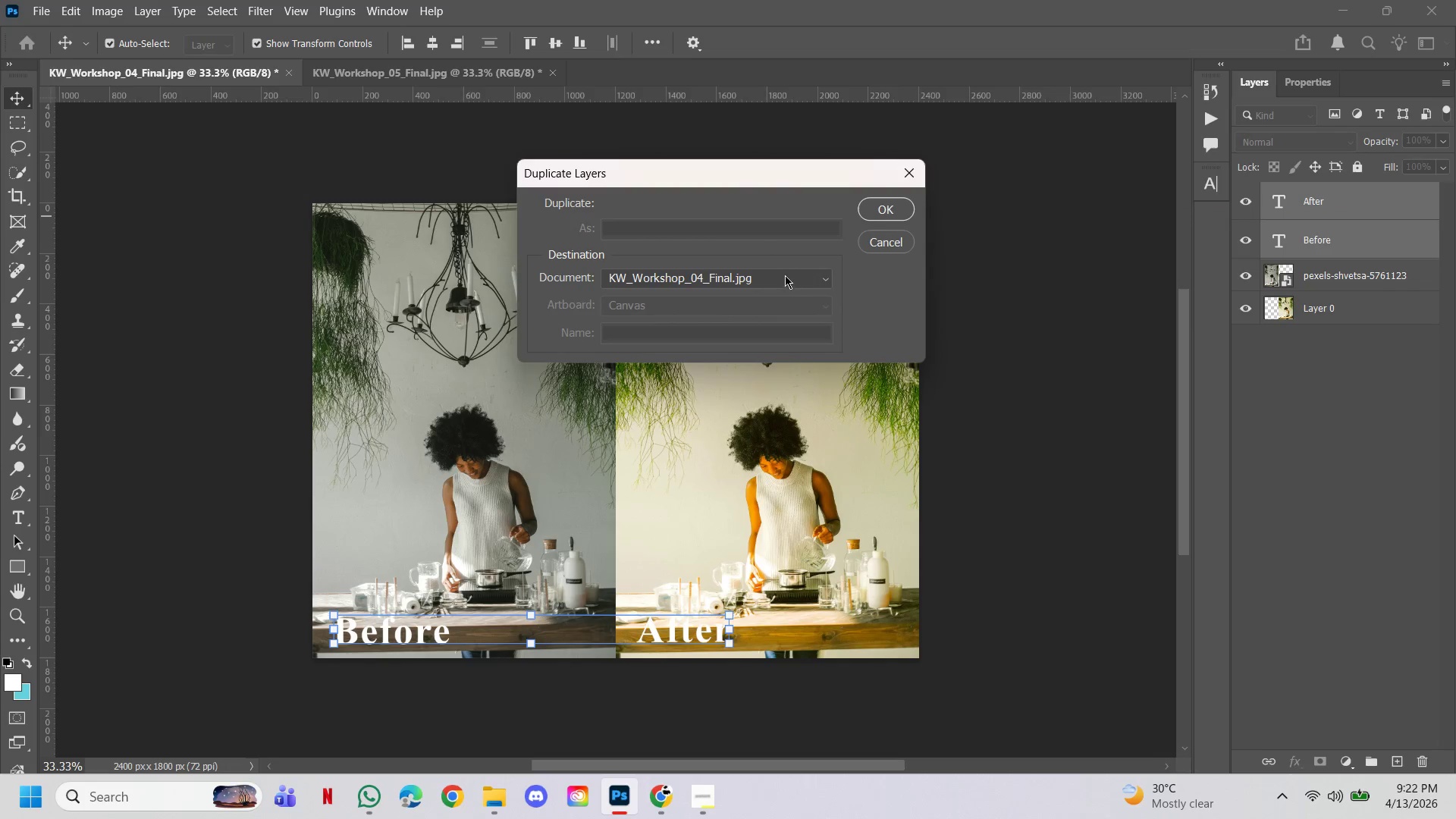 
left_click([785, 275])
 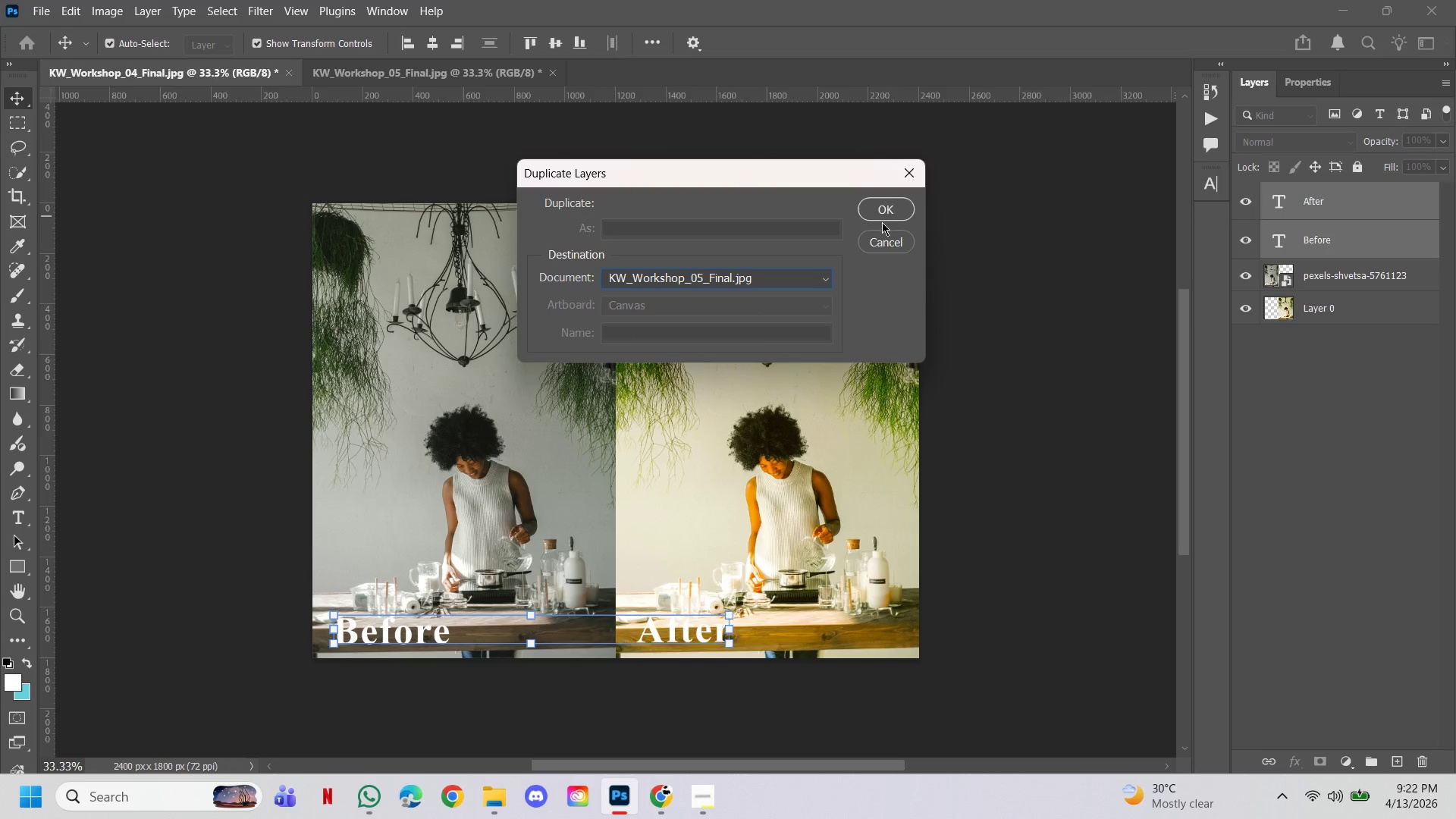 
double_click([900, 198])
 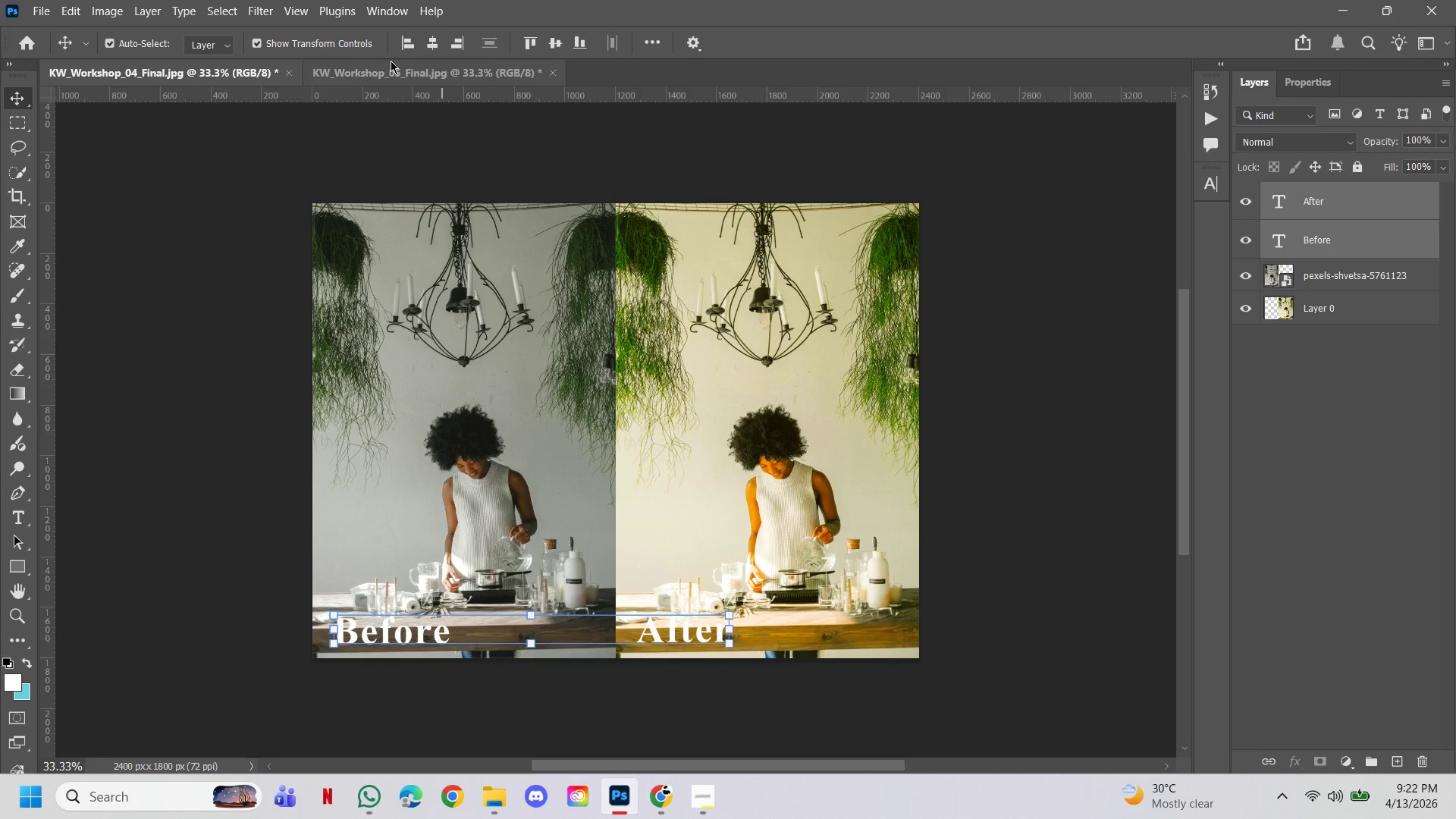 
left_click([403, 72])
 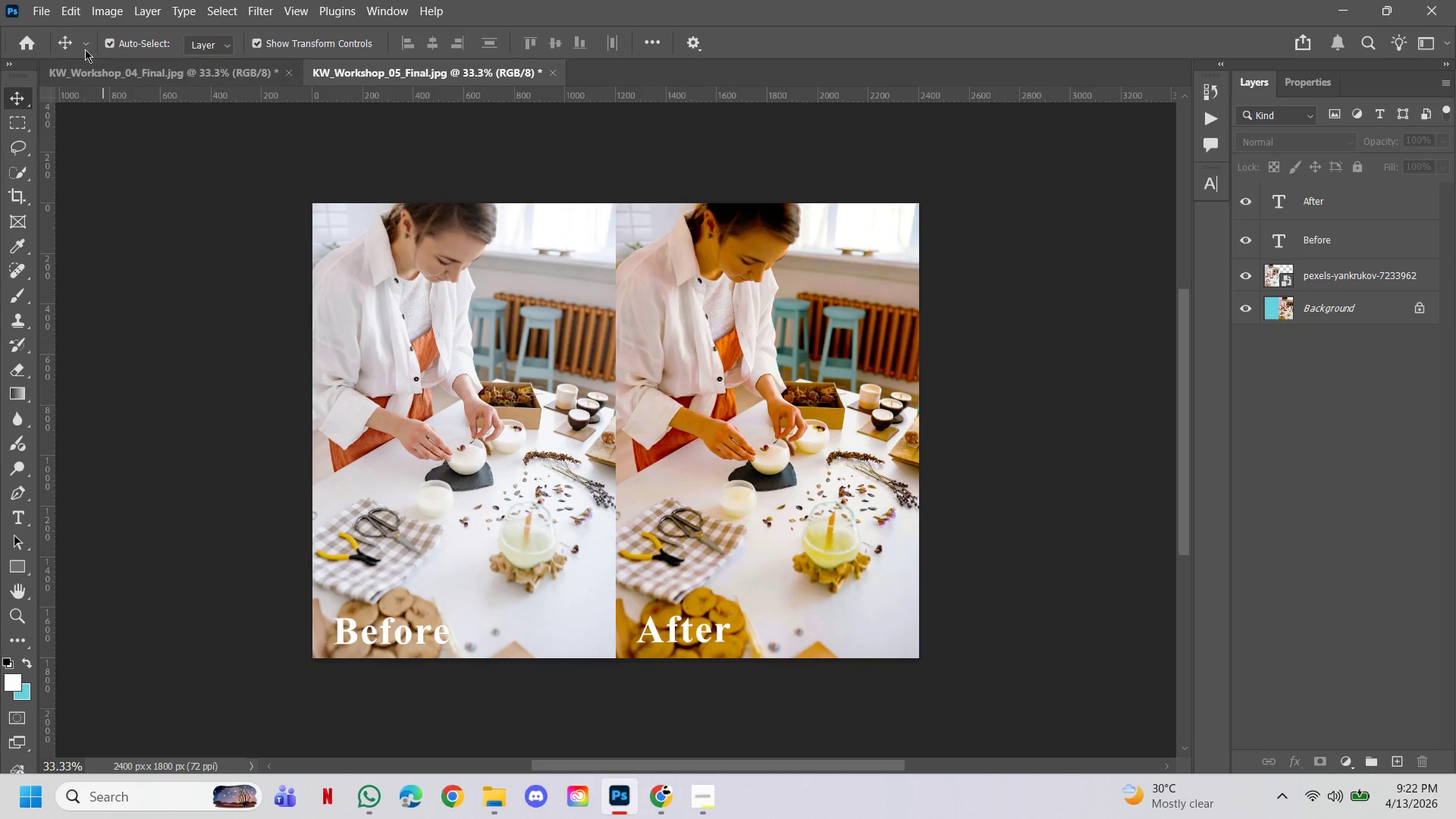 
left_click([51, 19])
 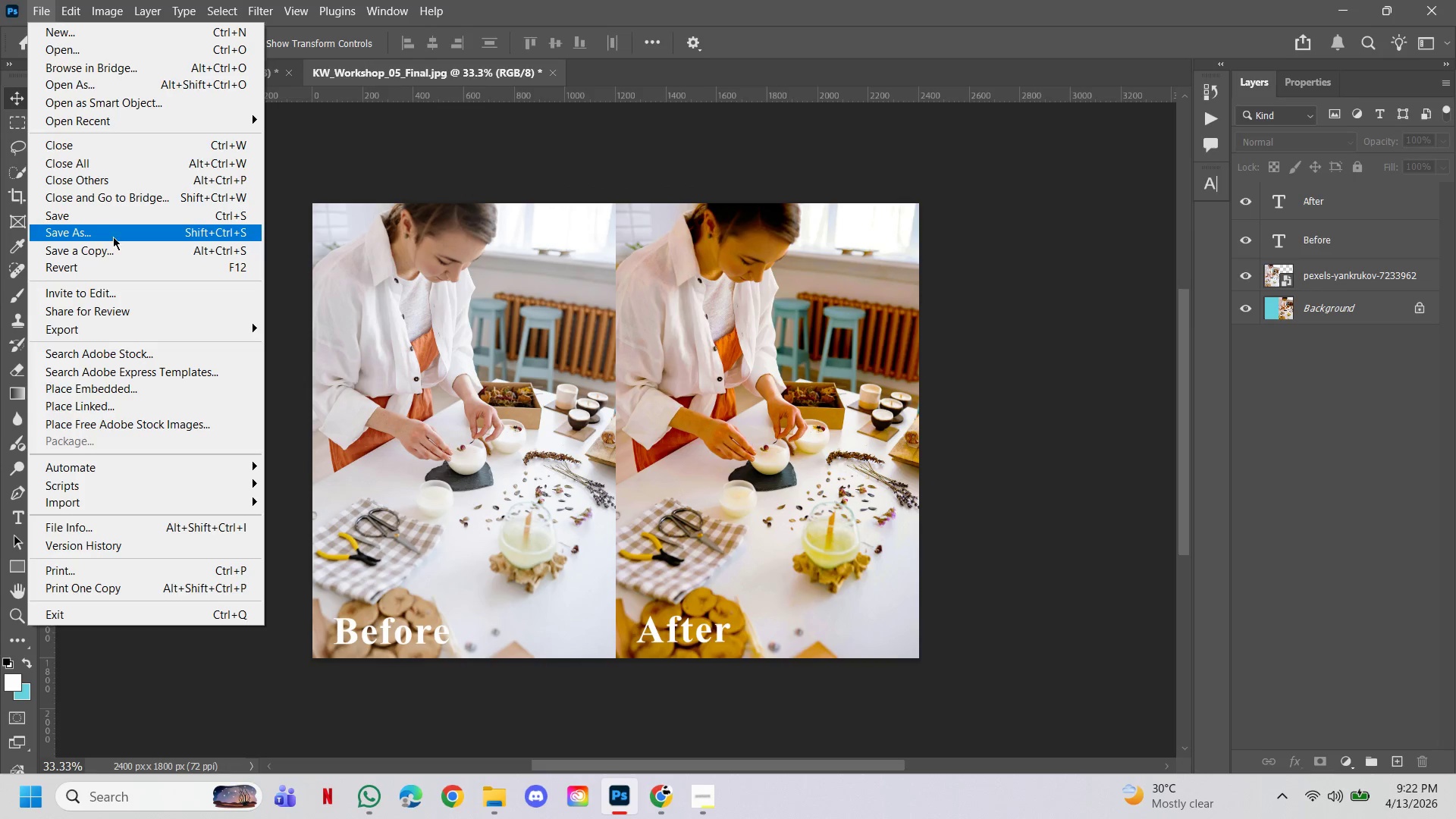 
left_click([126, 251])
 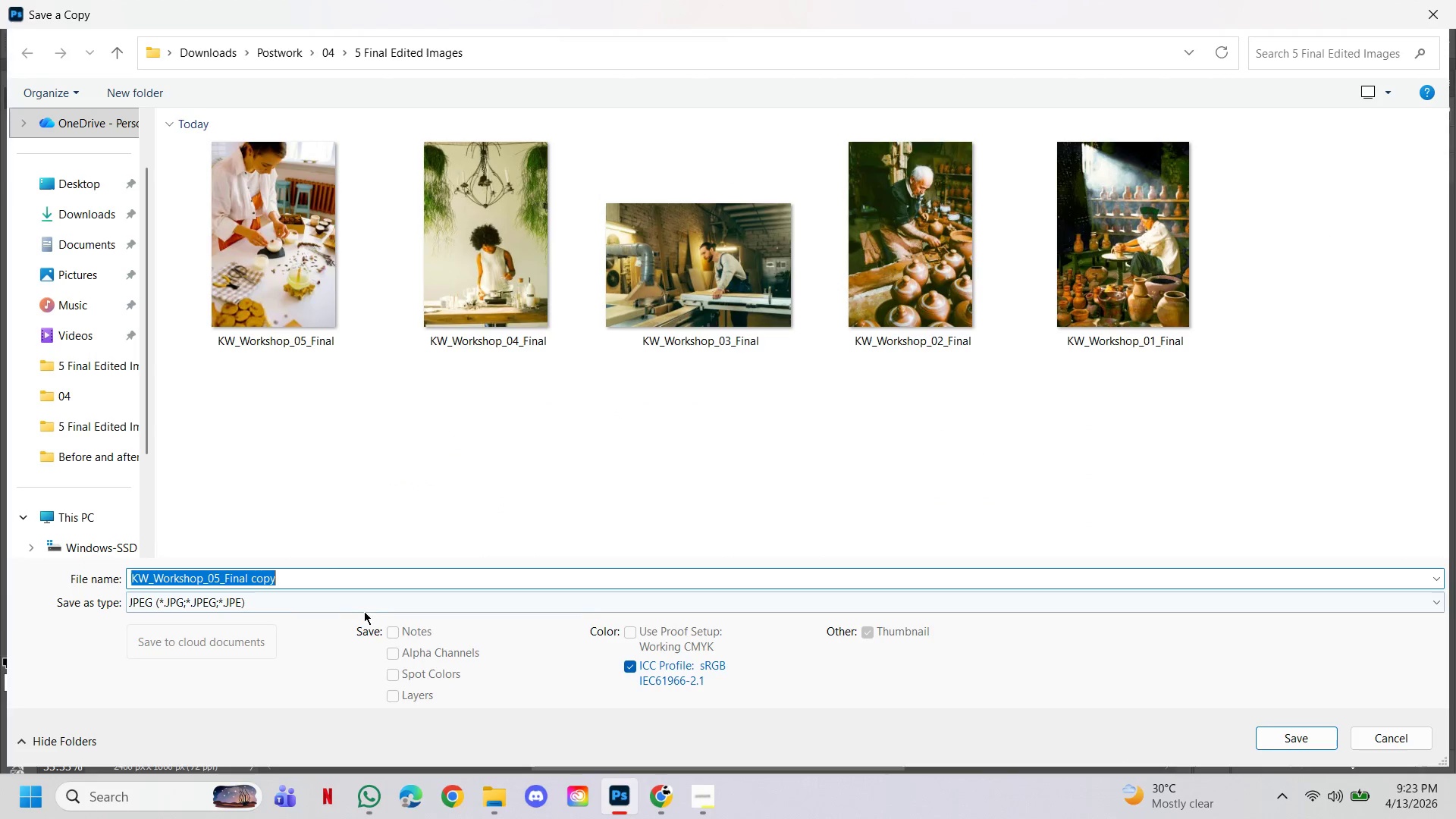 
left_click([374, 599])
 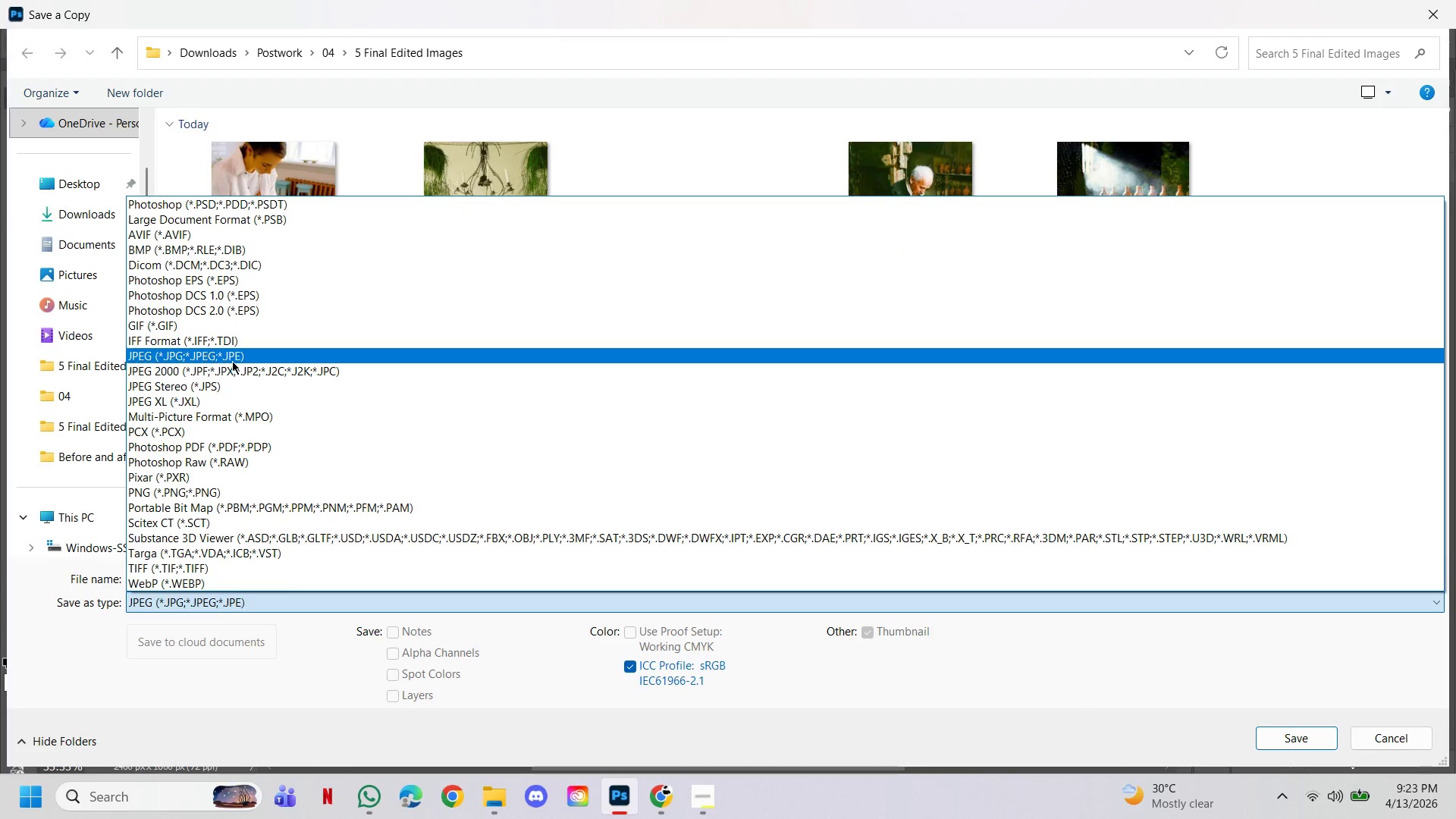 
left_click([232, 359])
 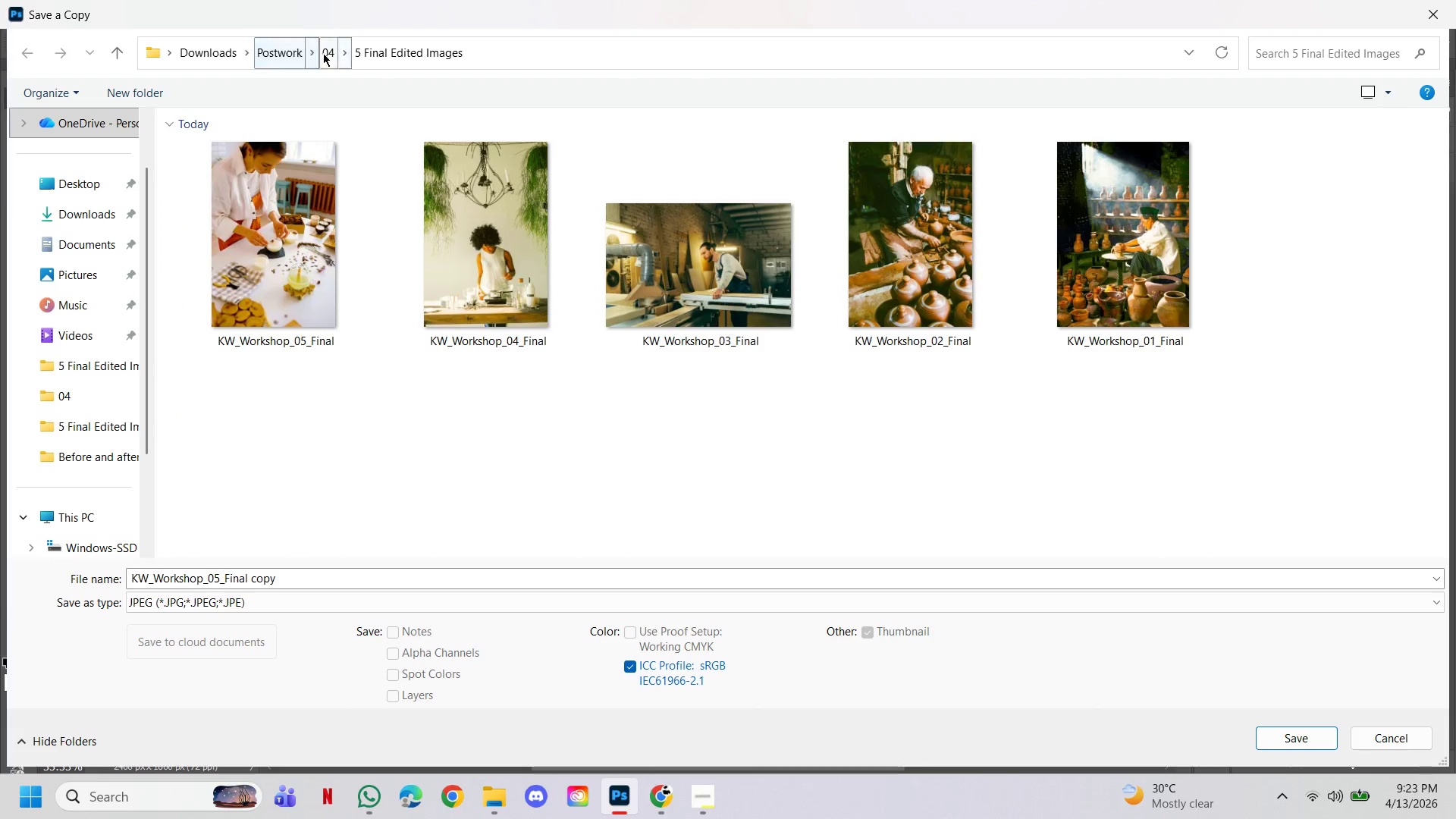 
left_click([330, 46])
 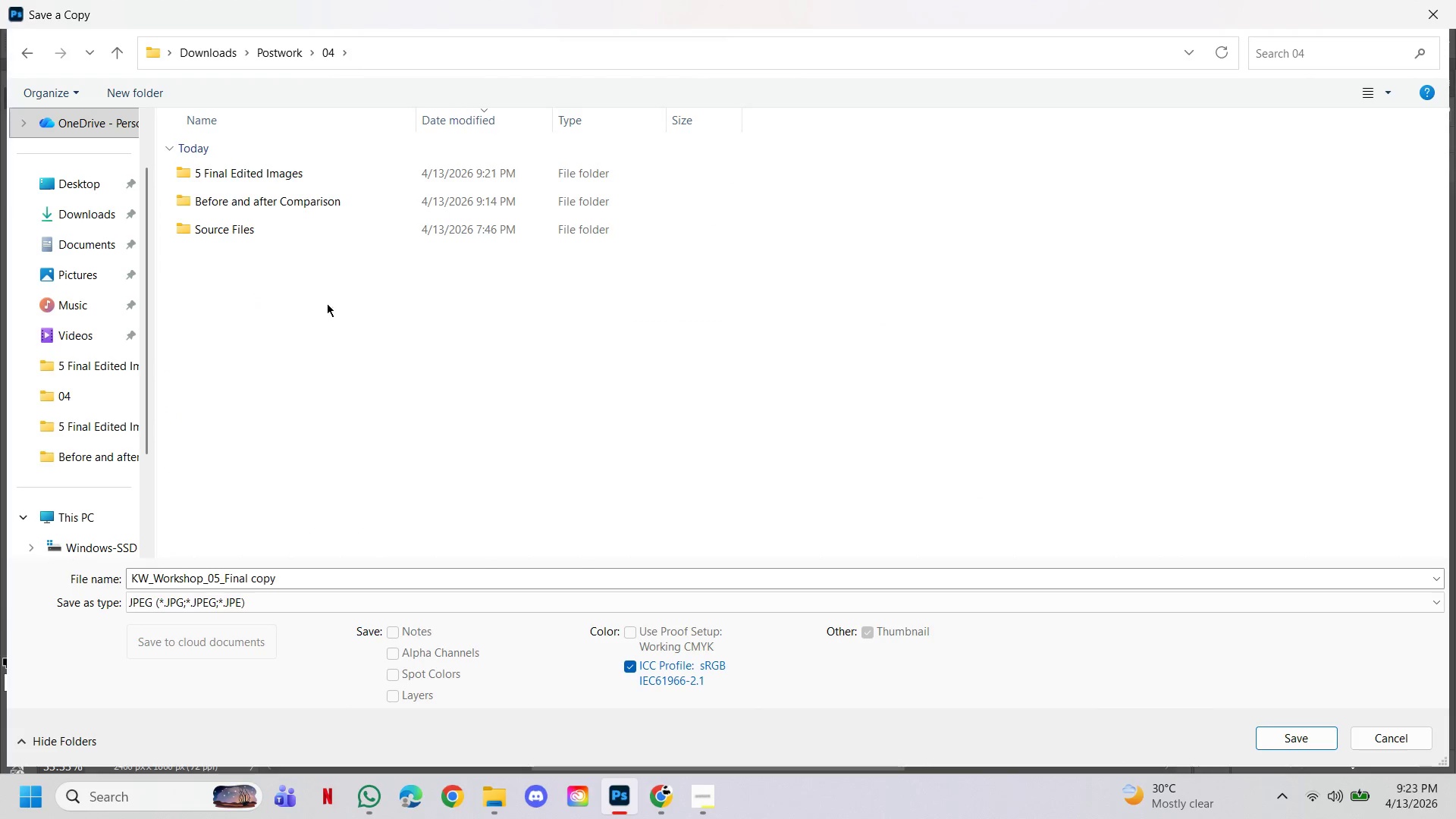 
left_click_drag(start_coordinate=[327, 317], to_coordinate=[327, 309])
 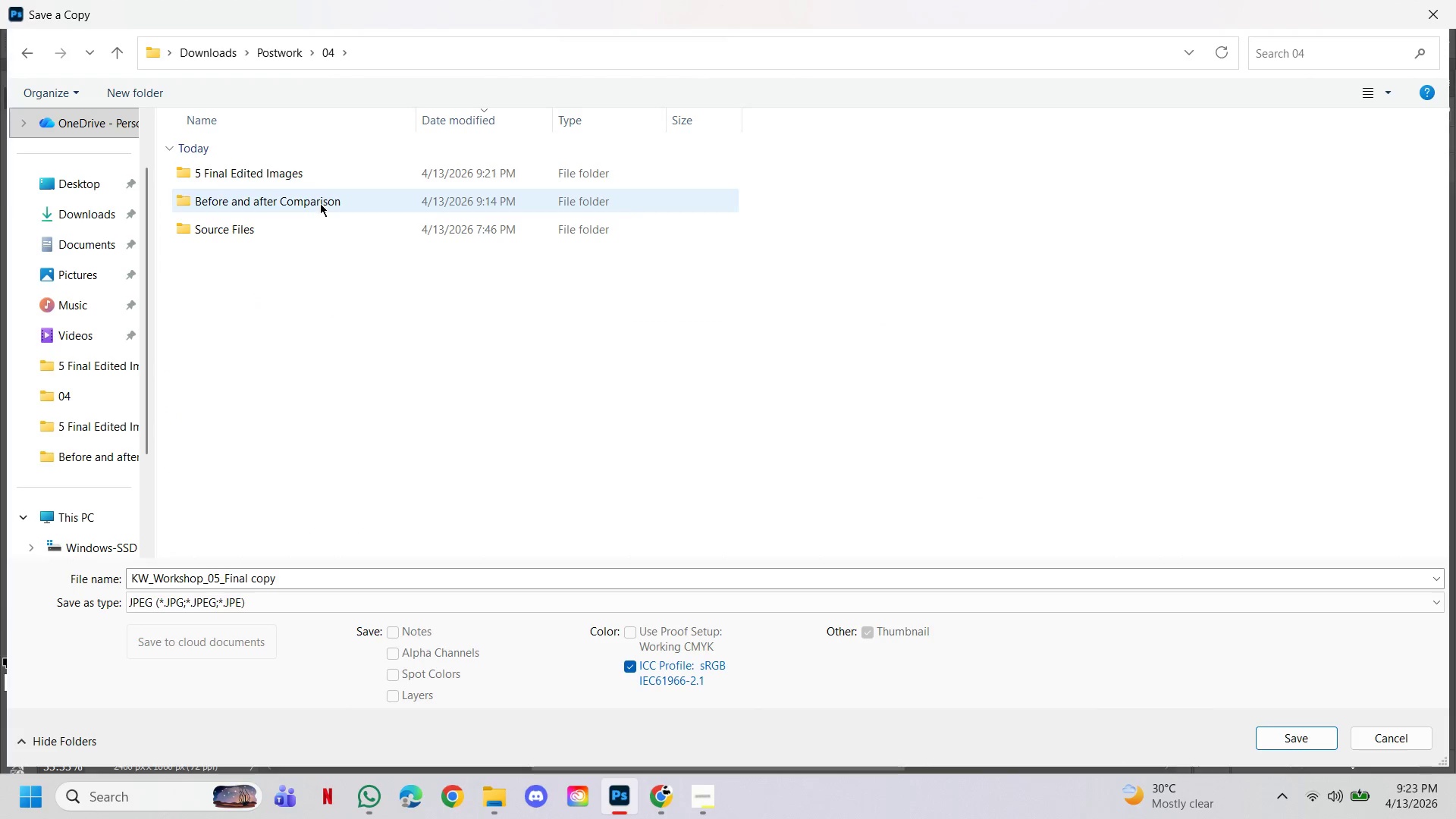 
double_click([320, 203])
 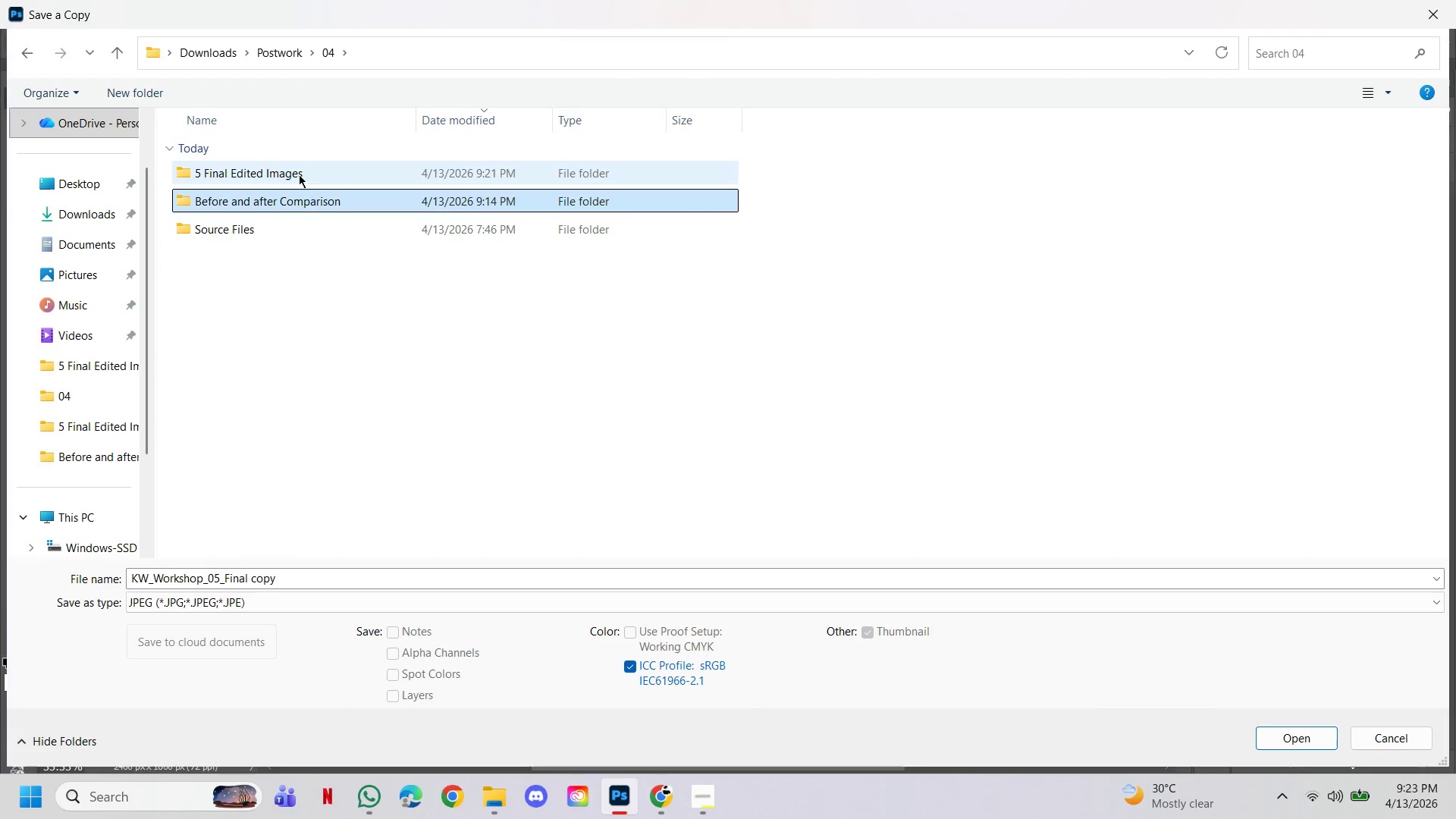 
left_click([299, 172])
 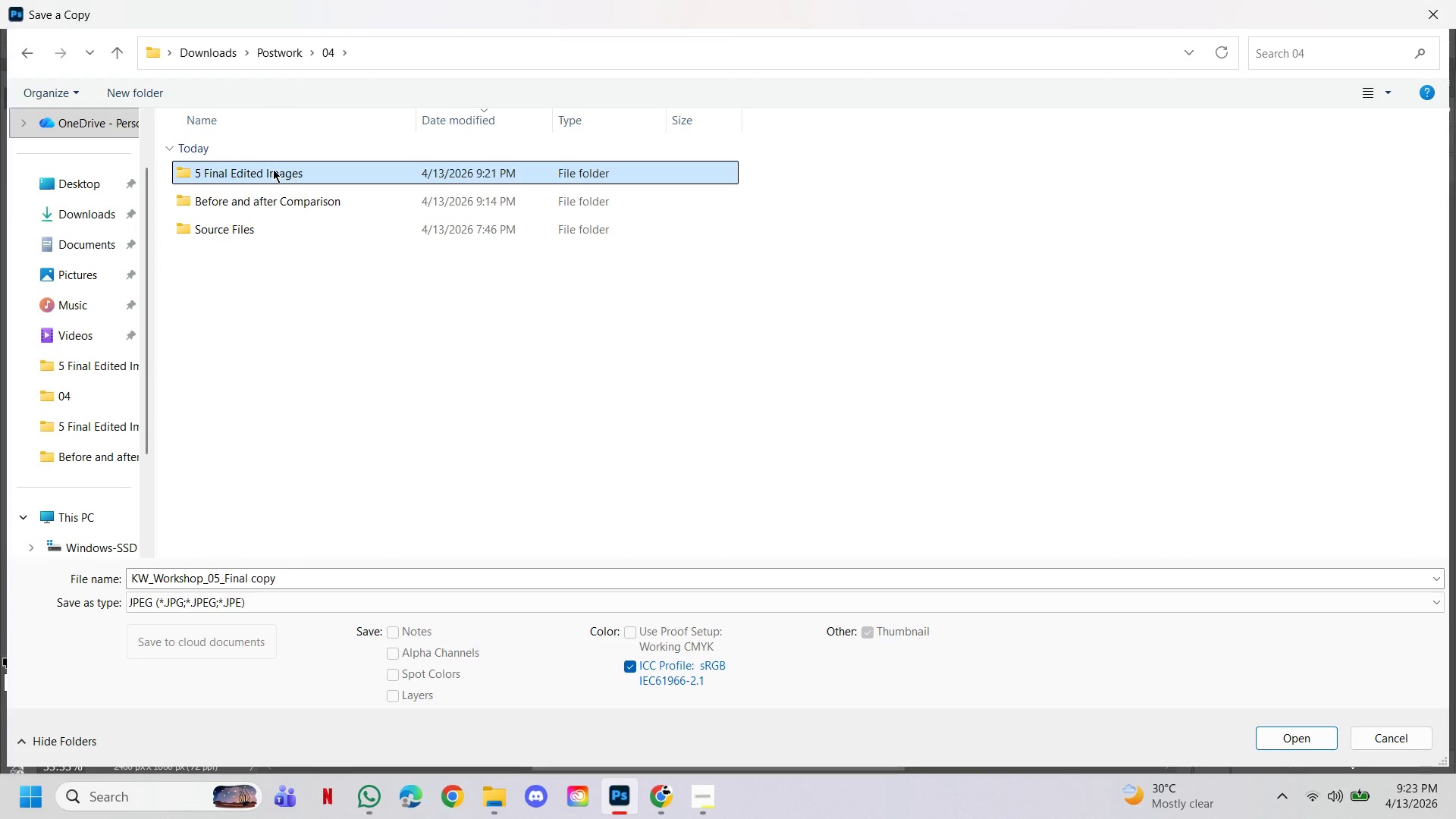 
double_click([294, 208])
 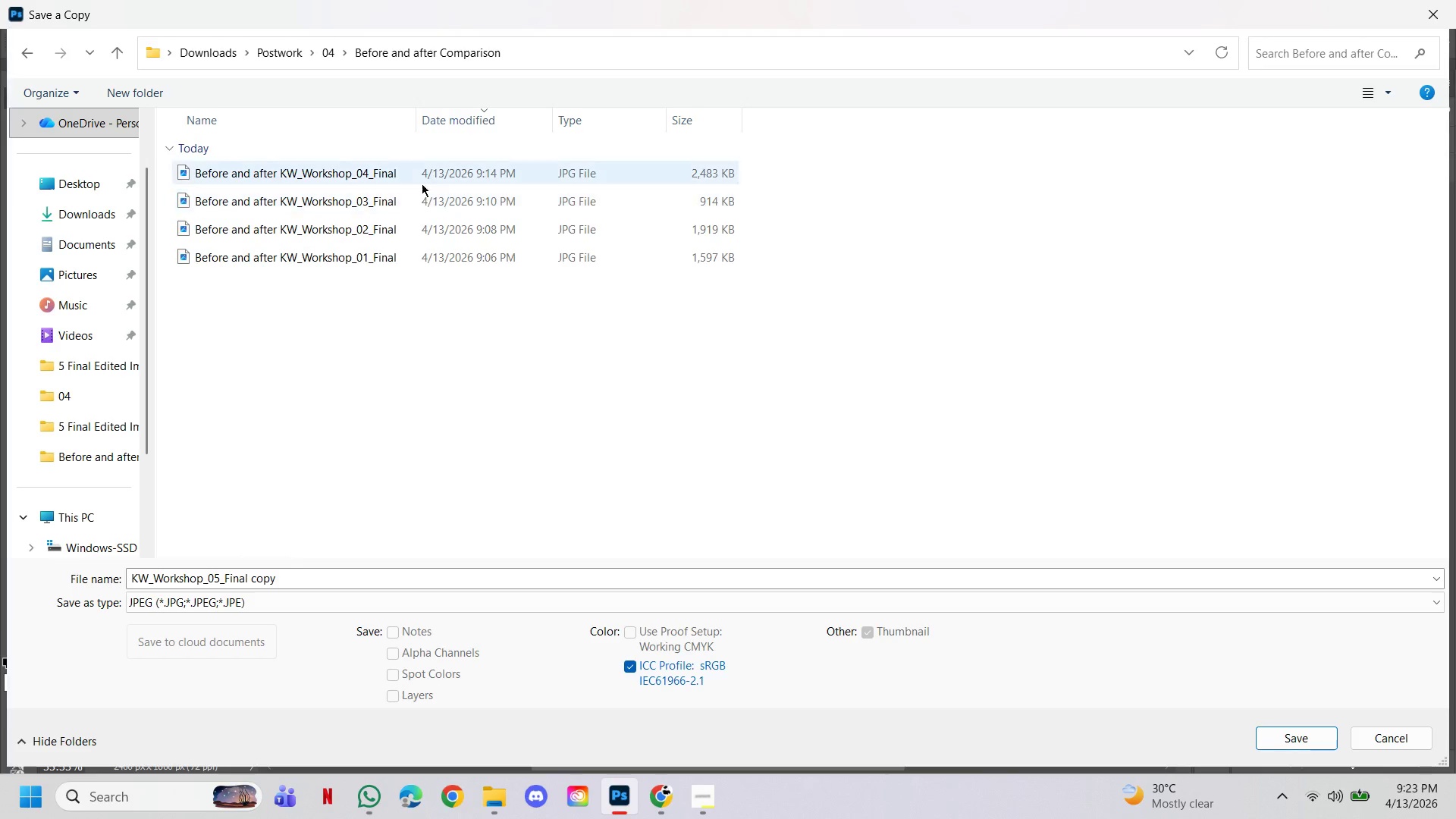 
left_click([419, 174])
 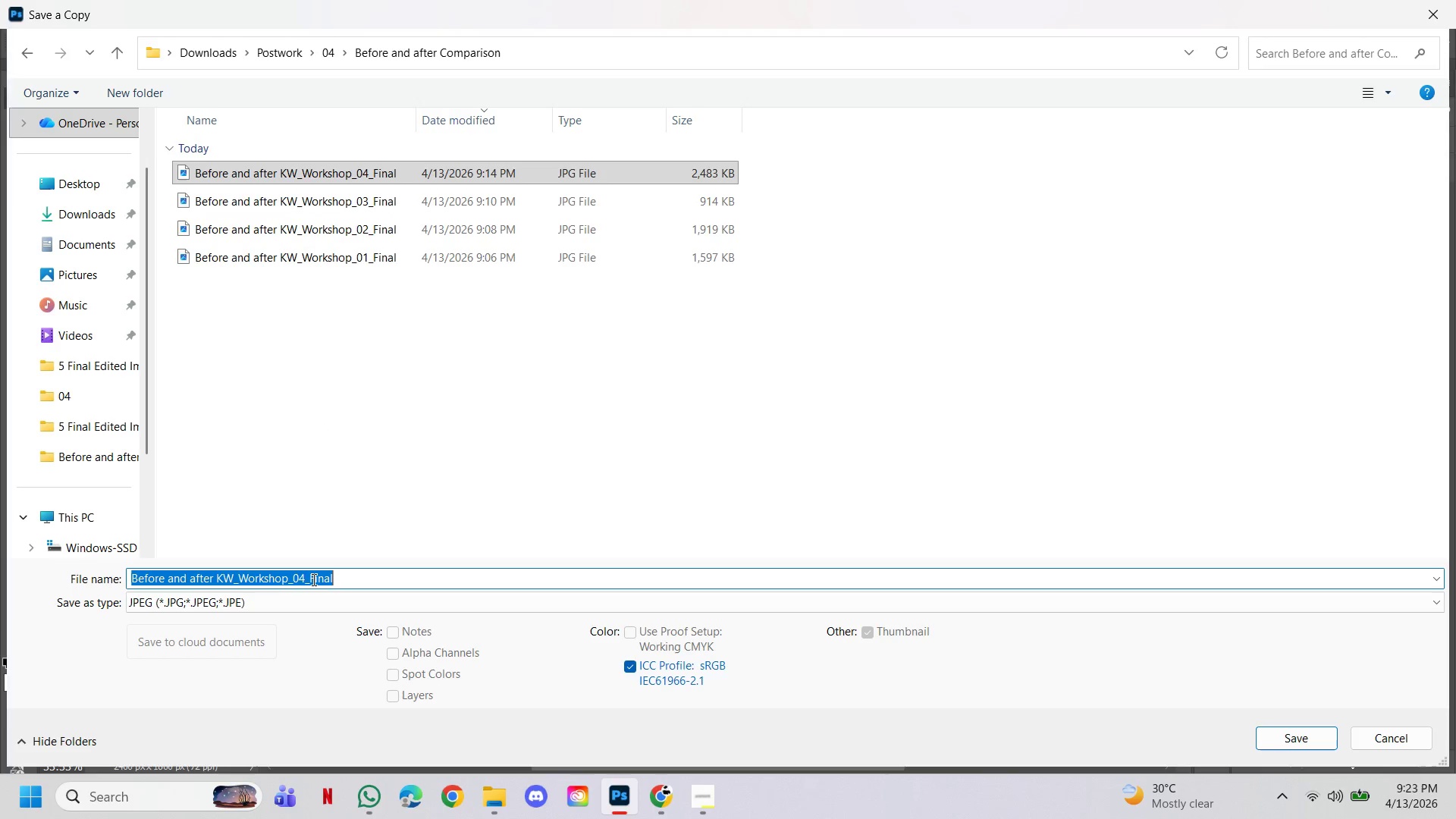 
left_click([307, 580])
 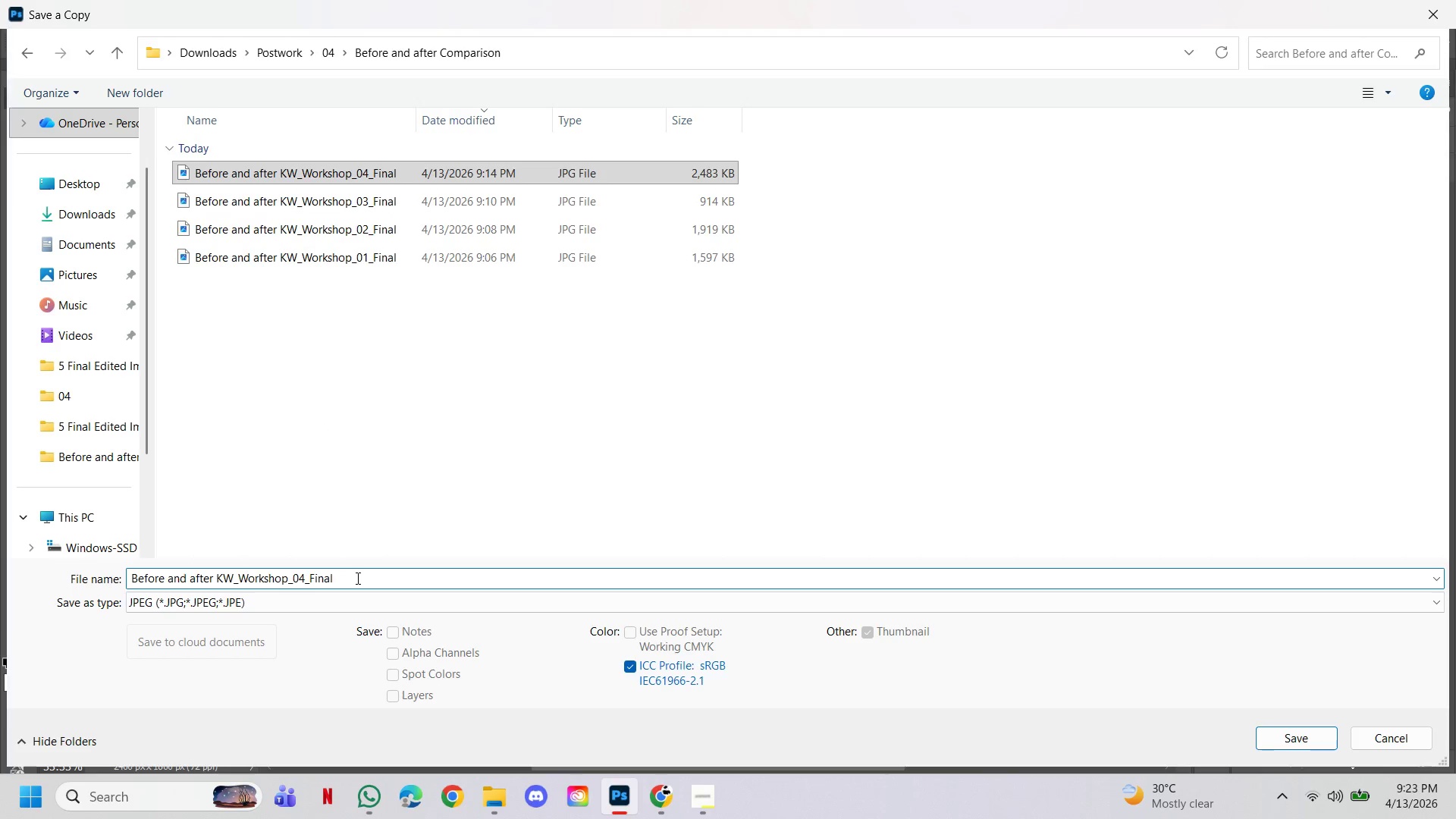 
key(ArrowLeft)
 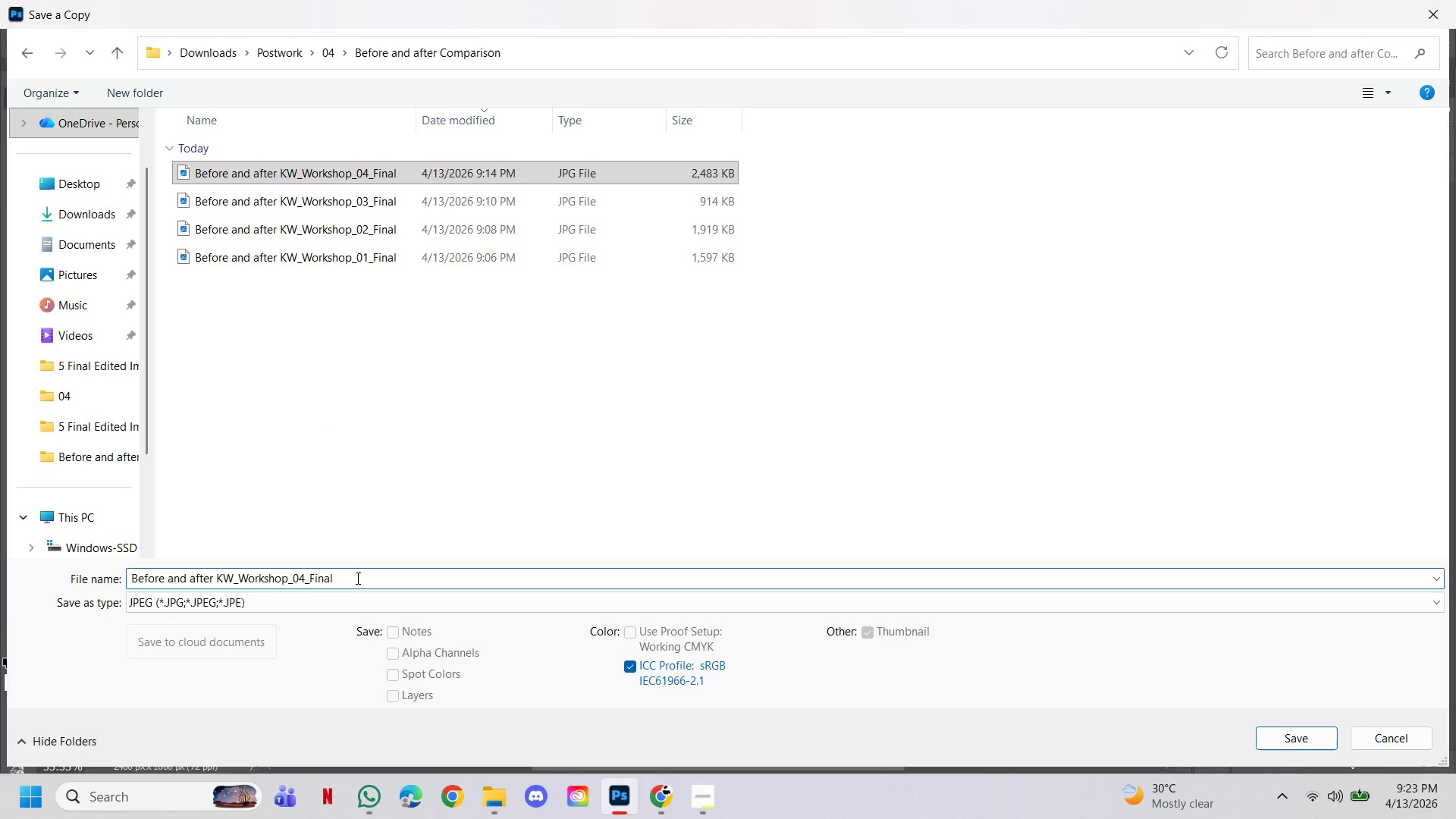 
key(Backspace)
 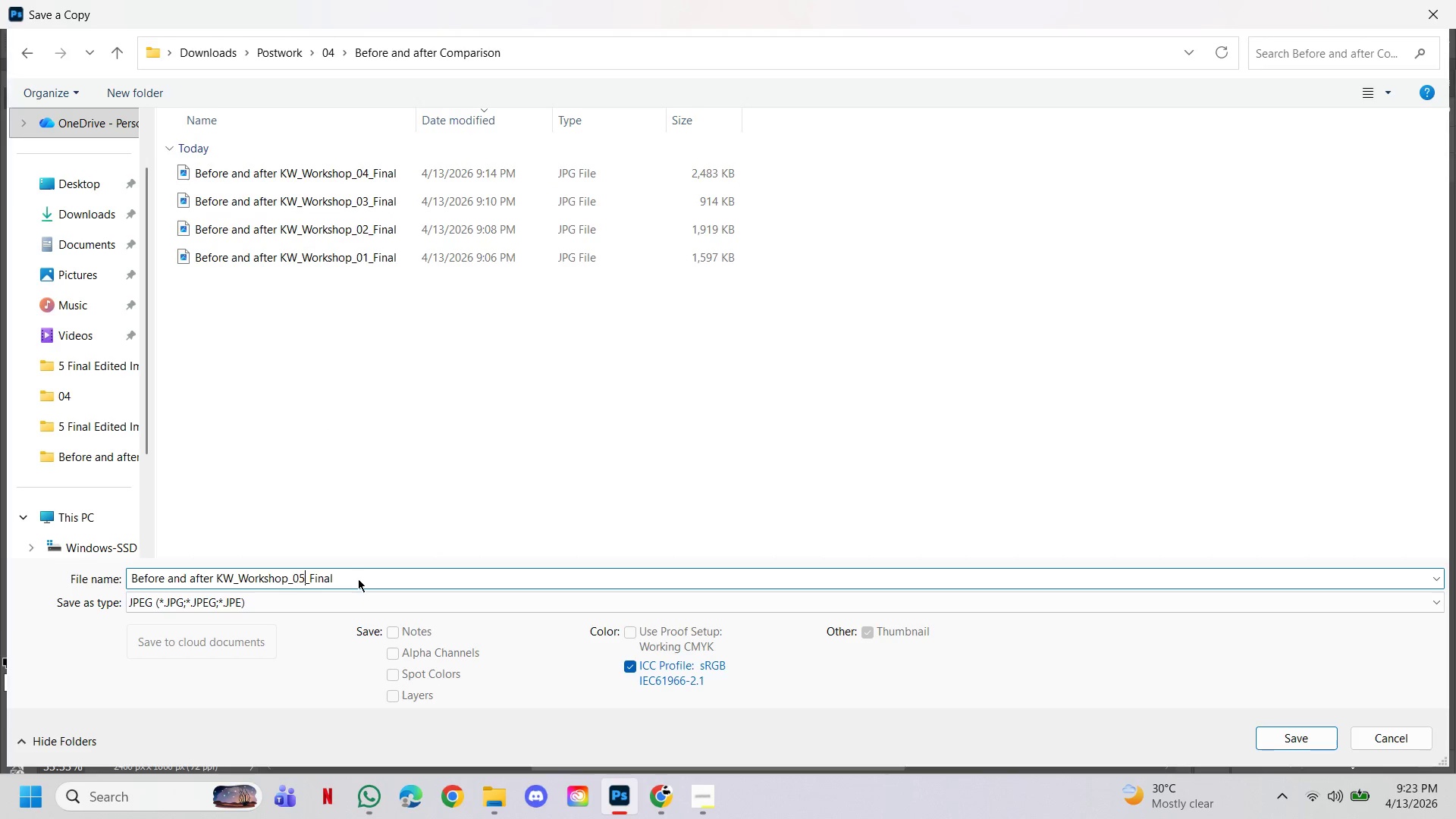 
key(5)
 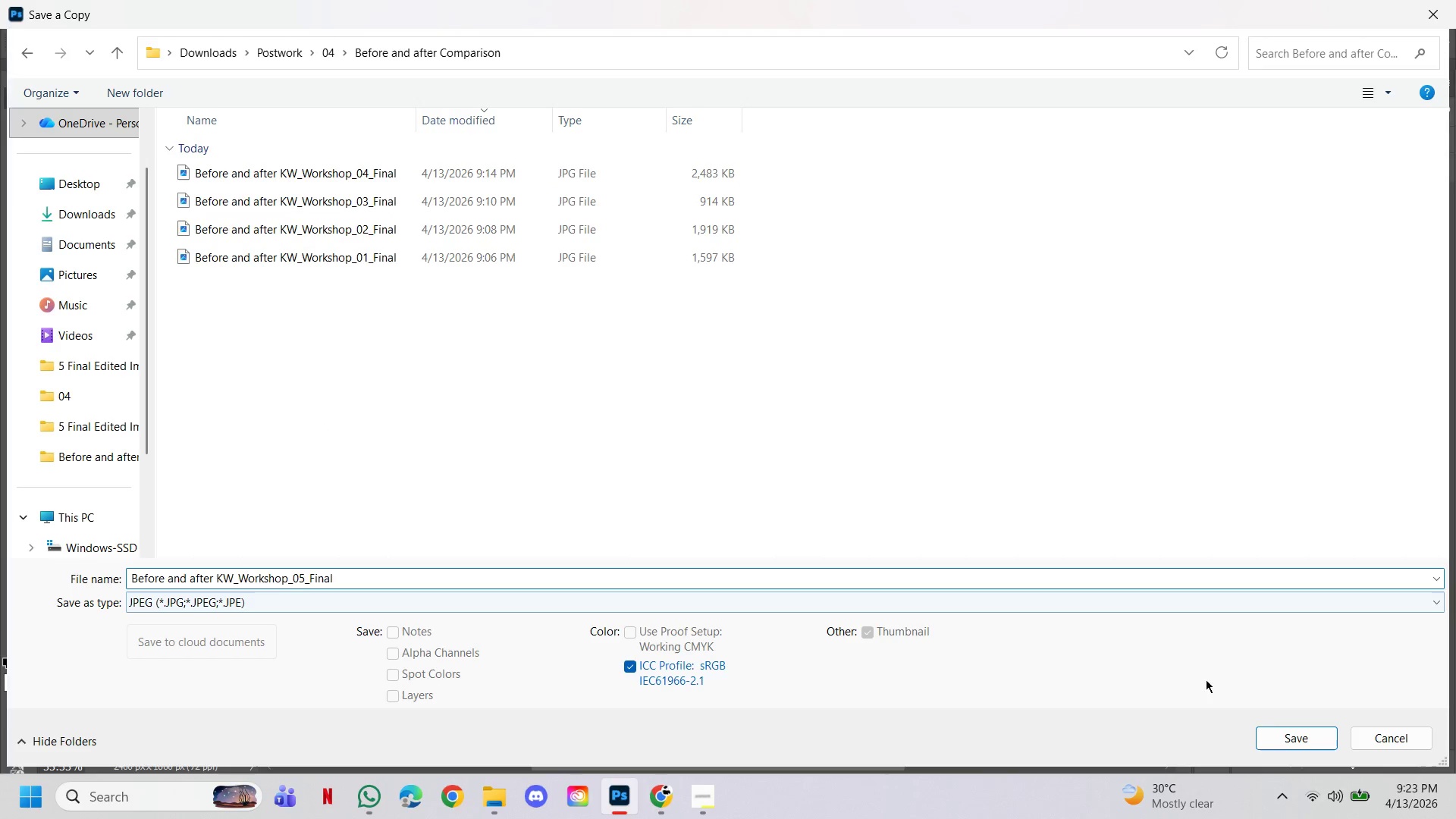 
left_click([1291, 737])
 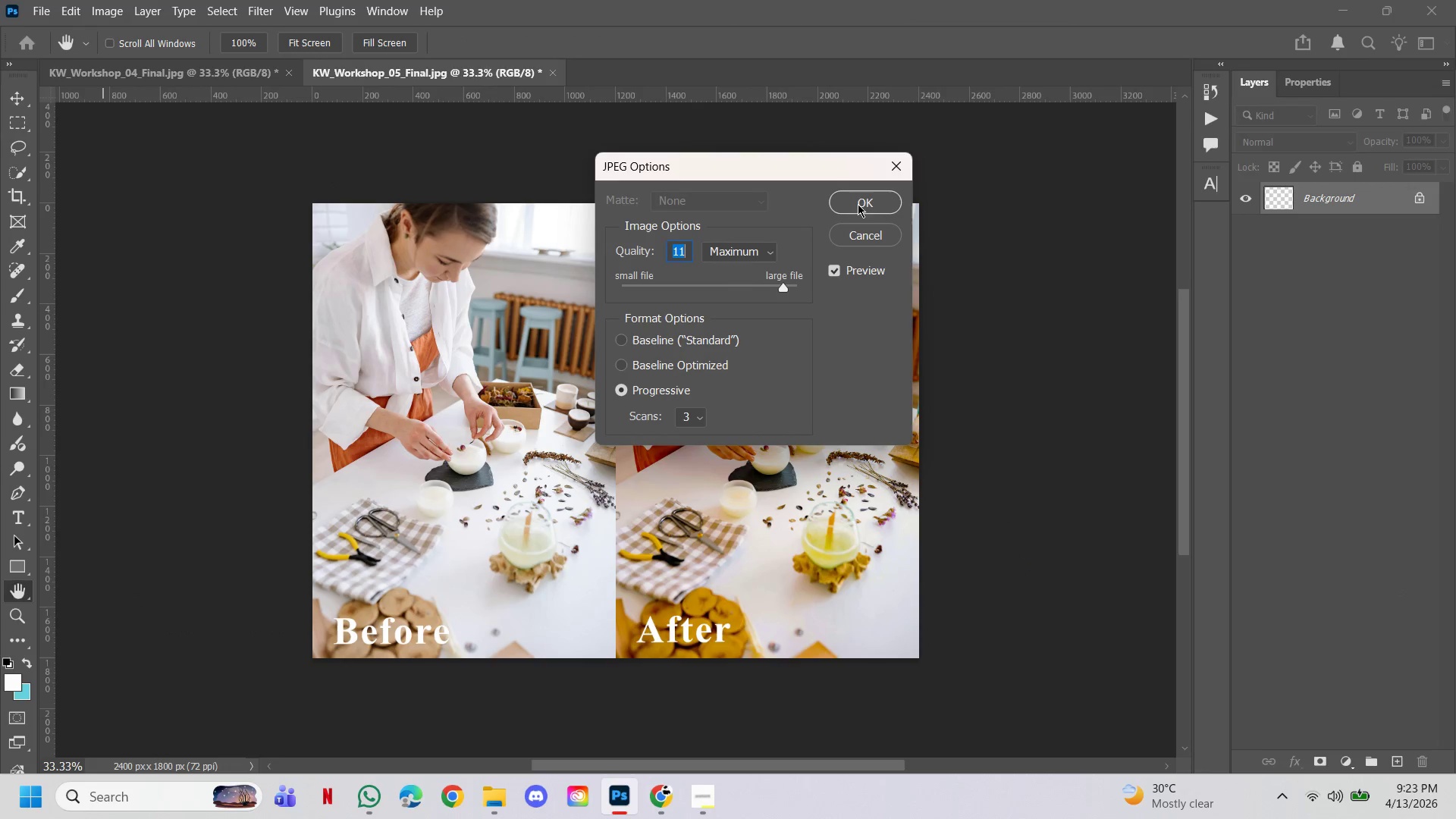 
left_click([847, 201])
 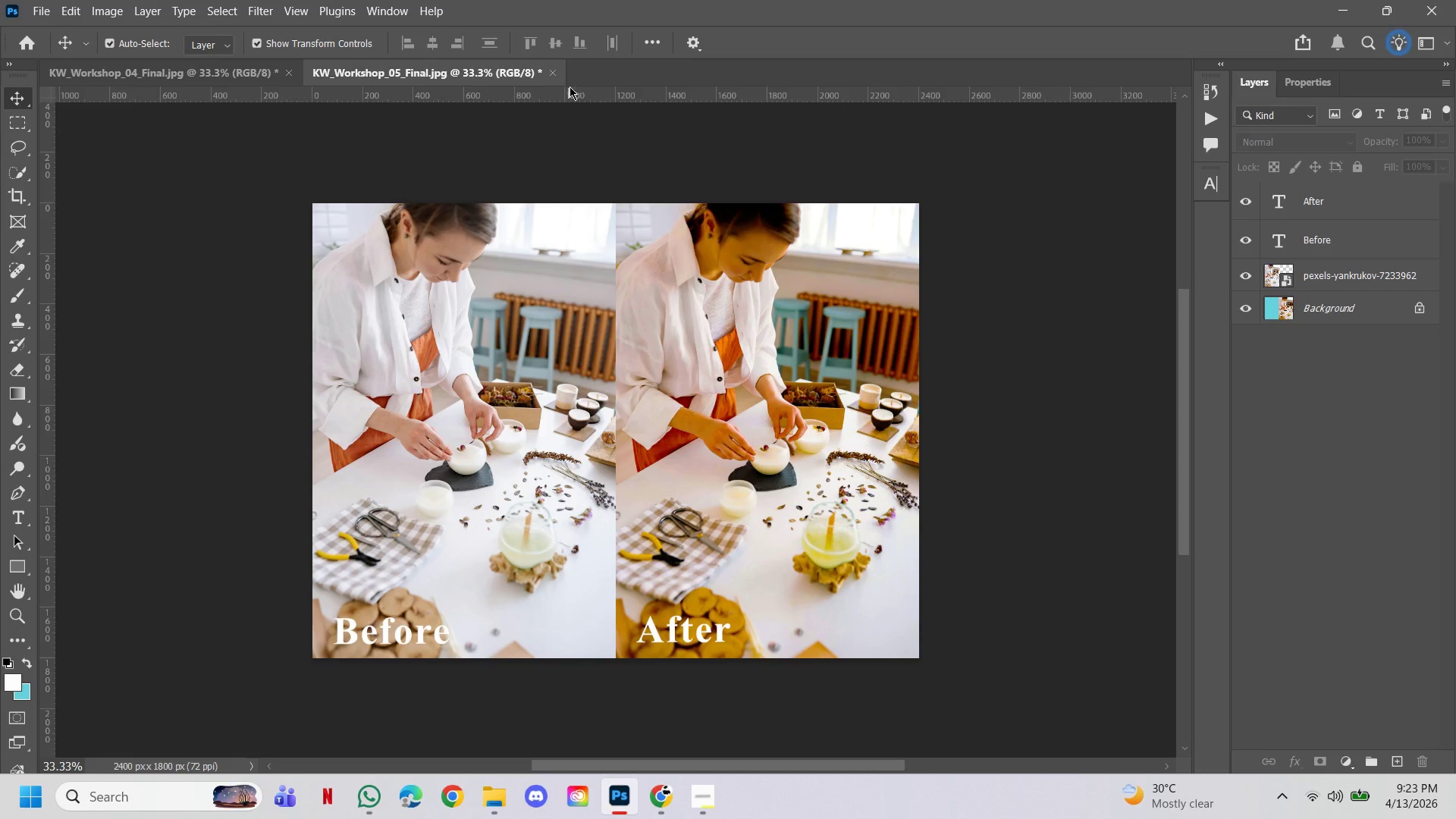 
left_click([556, 74])
 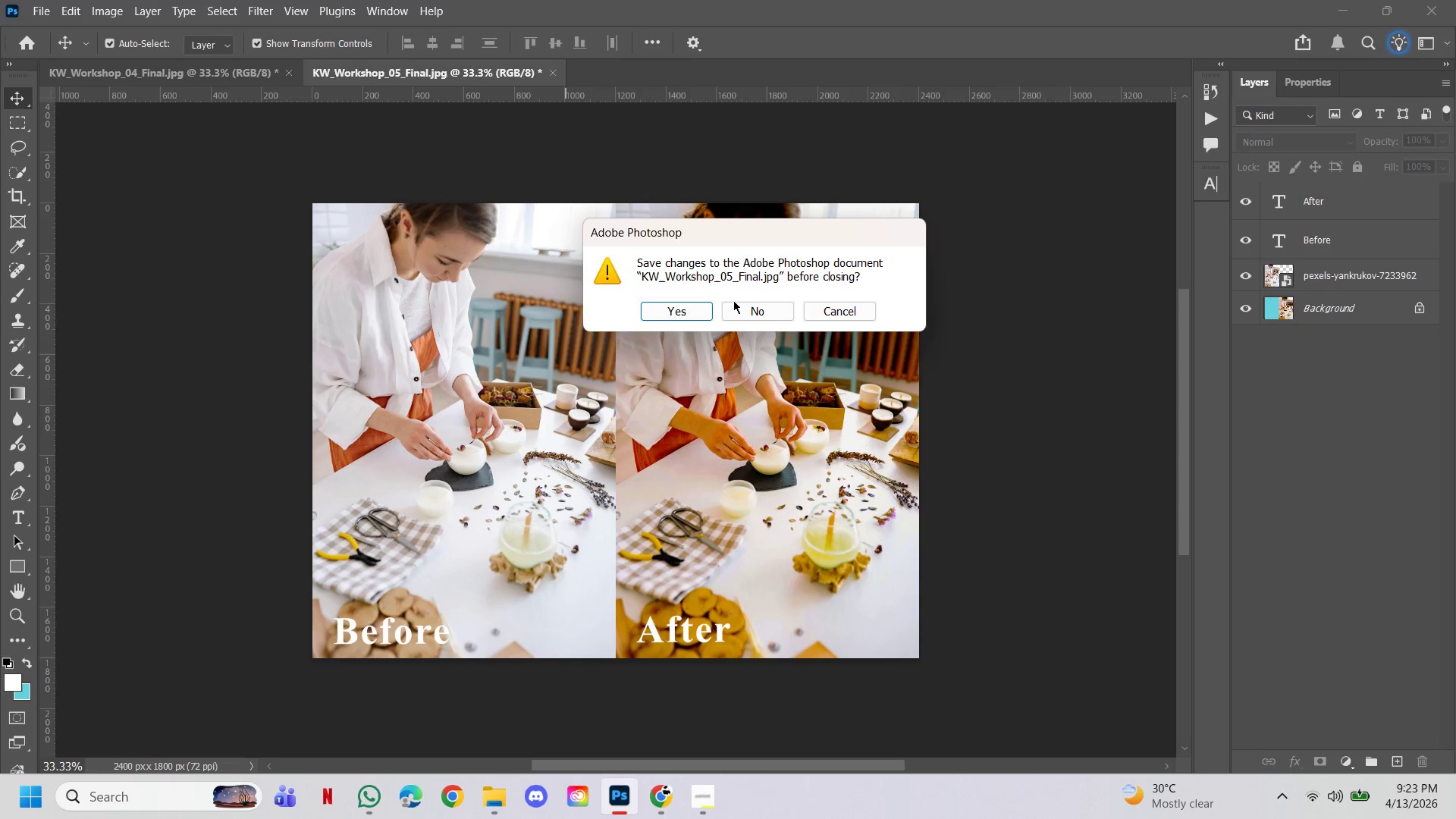 
left_click([739, 304])
 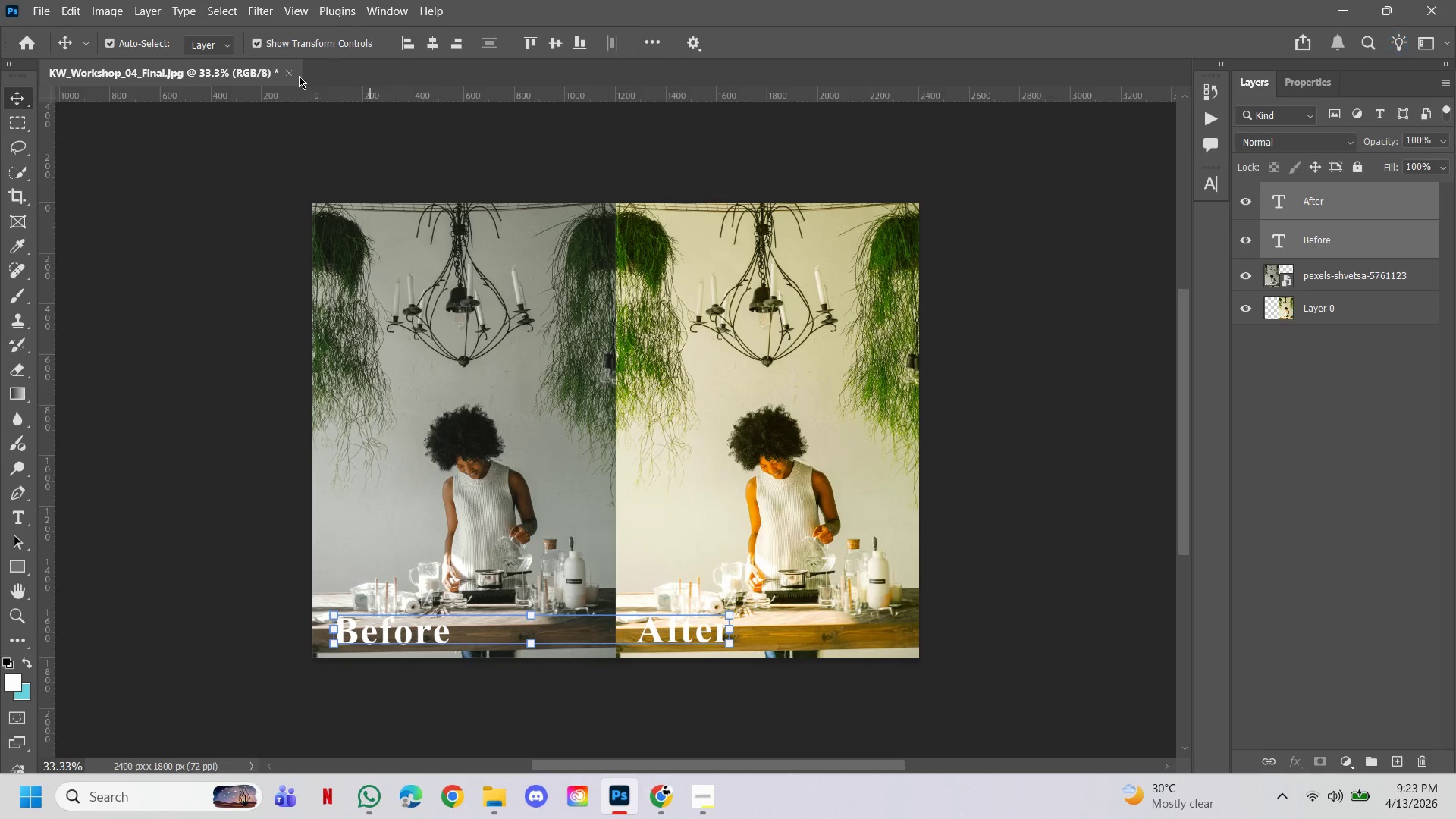 
left_click([291, 76])
 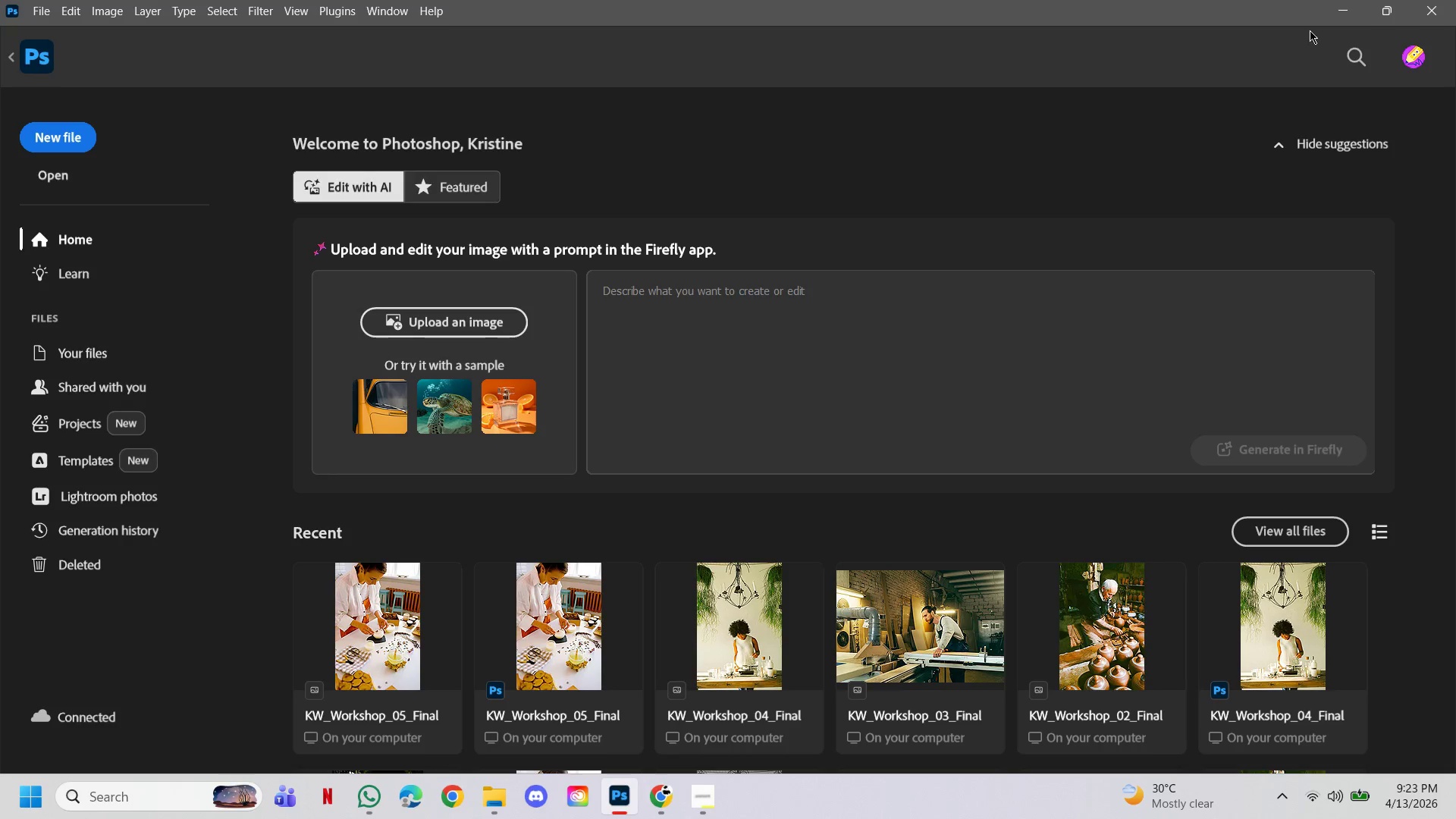 
left_click([1341, 9])
 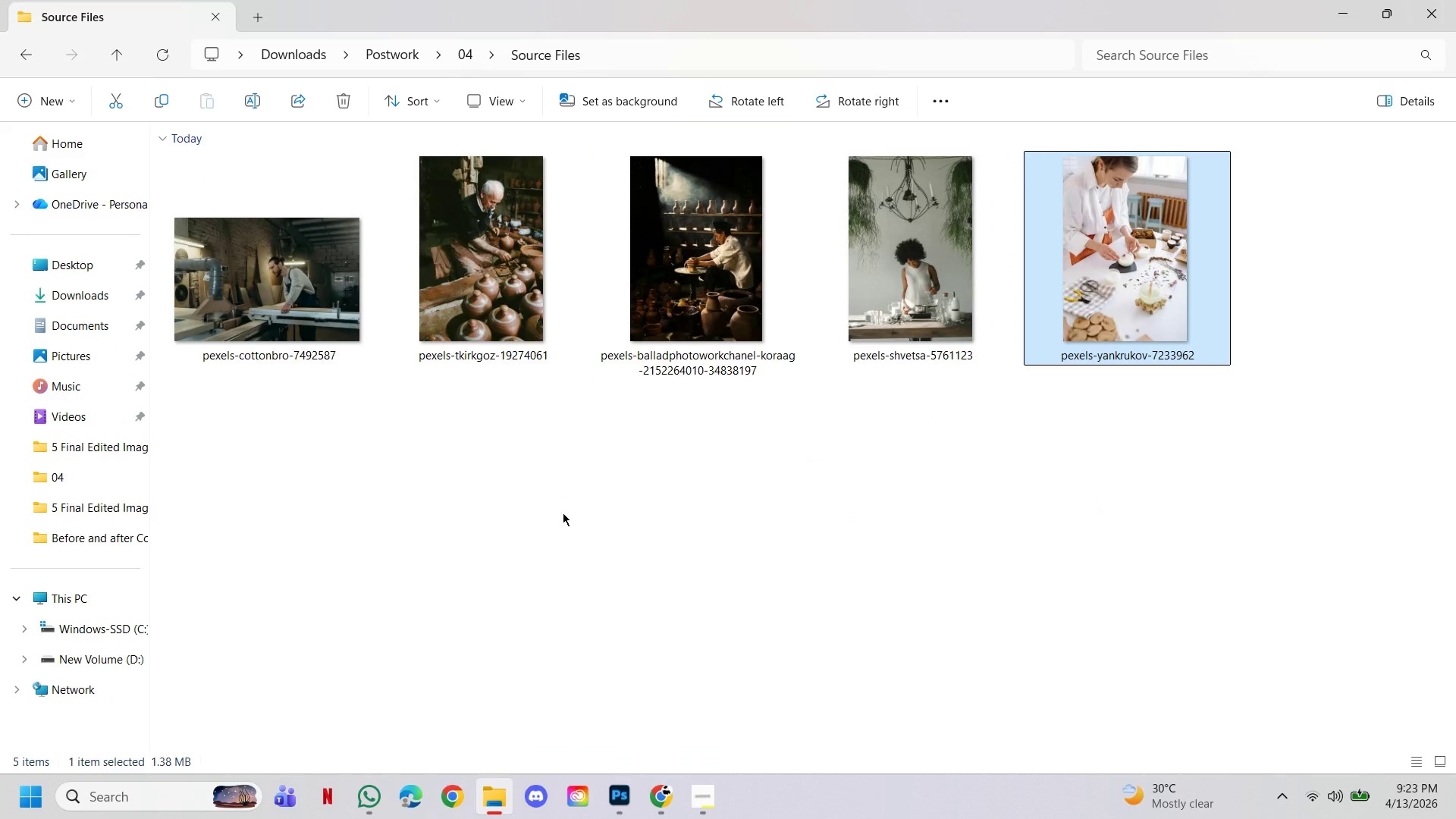 
left_click_drag(start_coordinate=[563, 513], to_coordinate=[567, 513])
 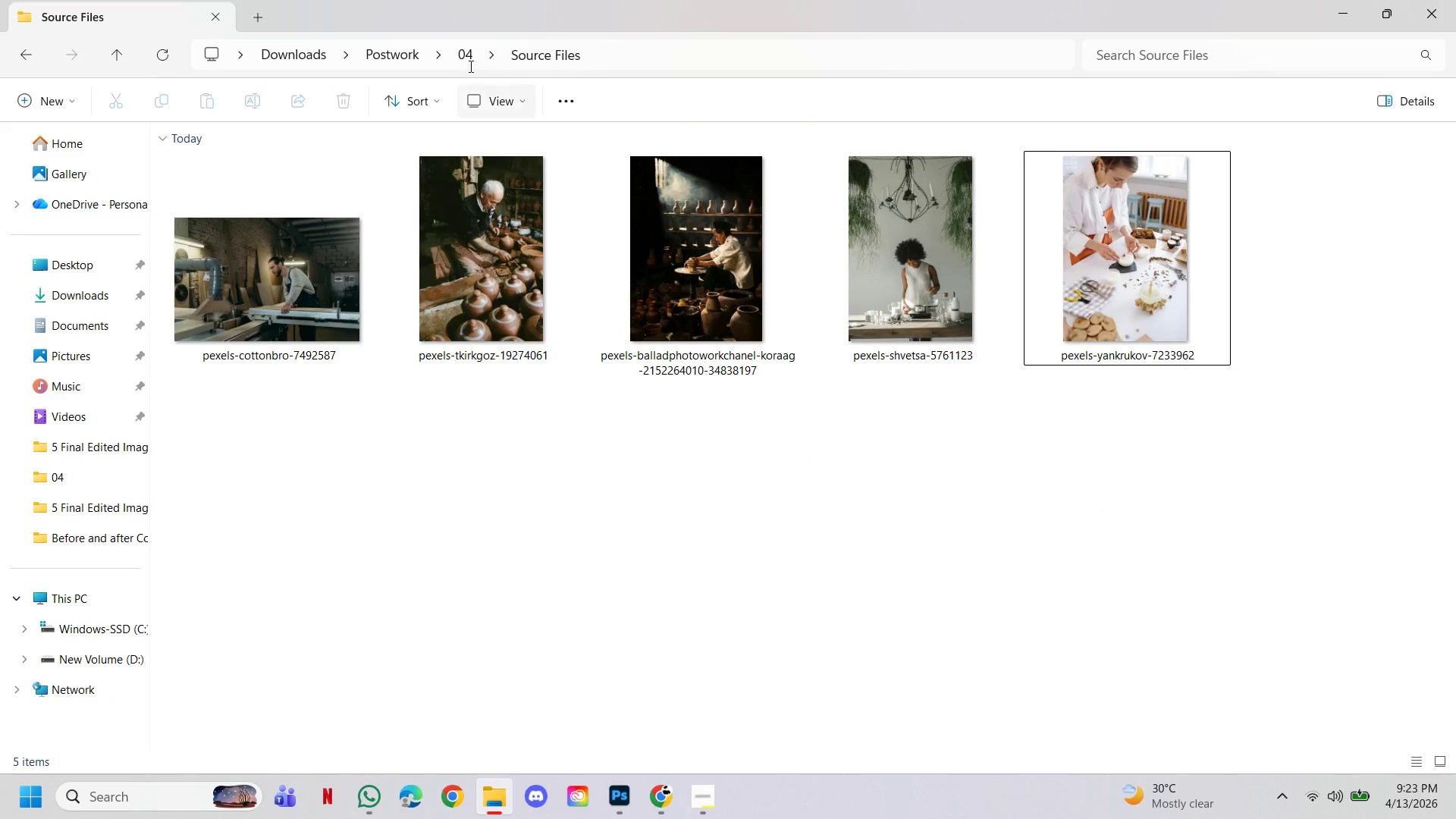 
left_click([469, 61])
 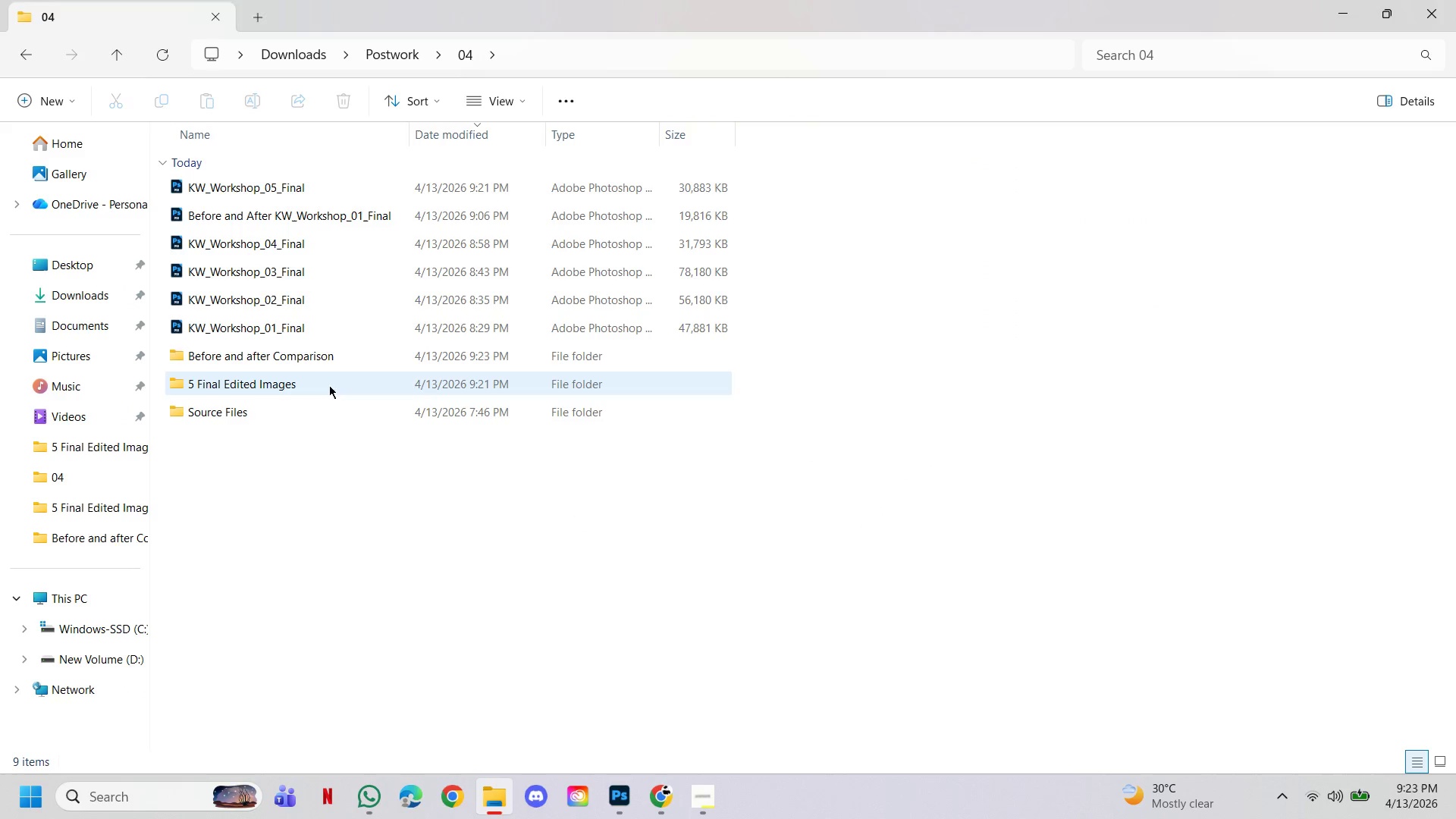 
double_click([334, 351])
 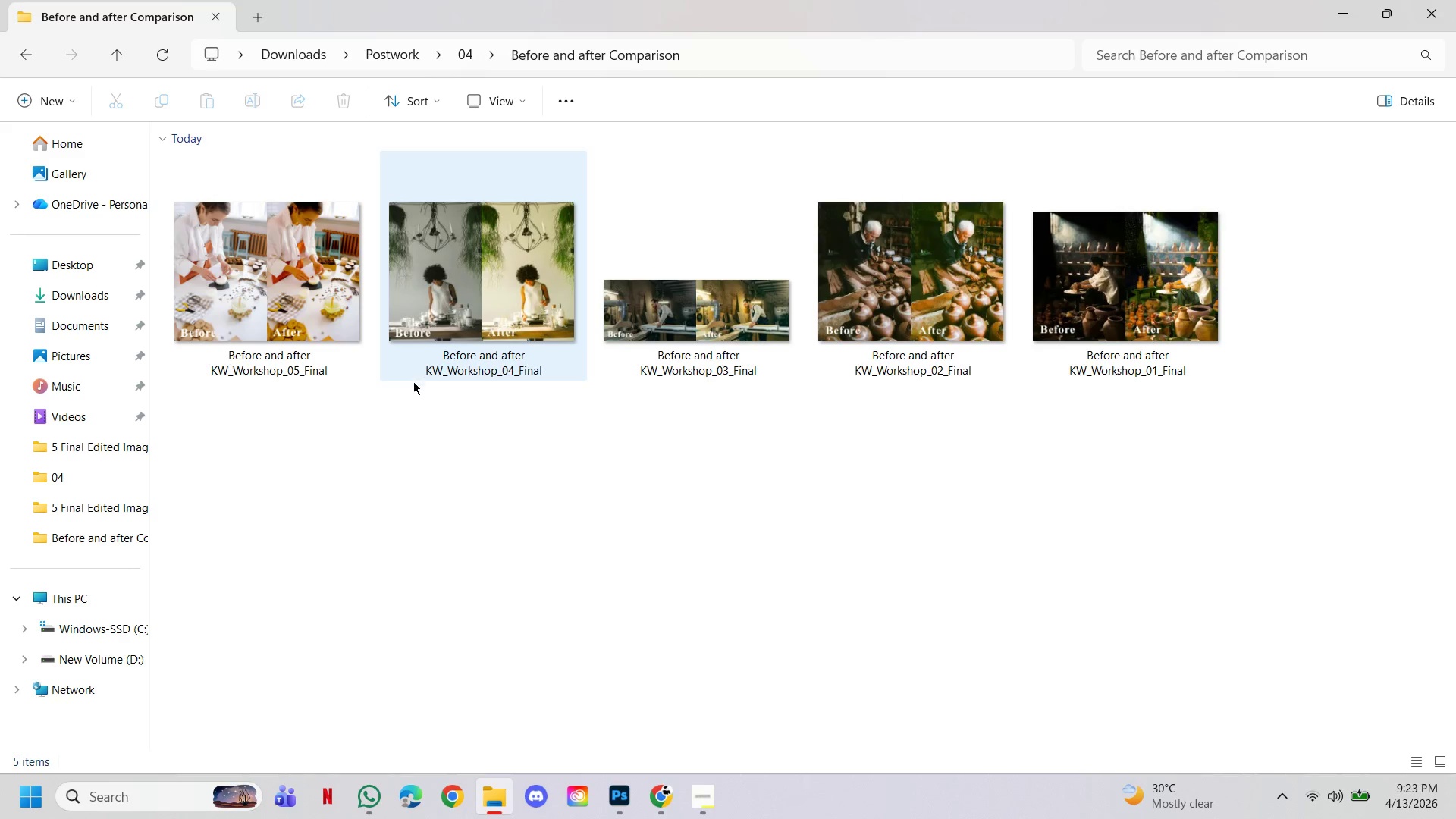 
left_click([466, 483])
 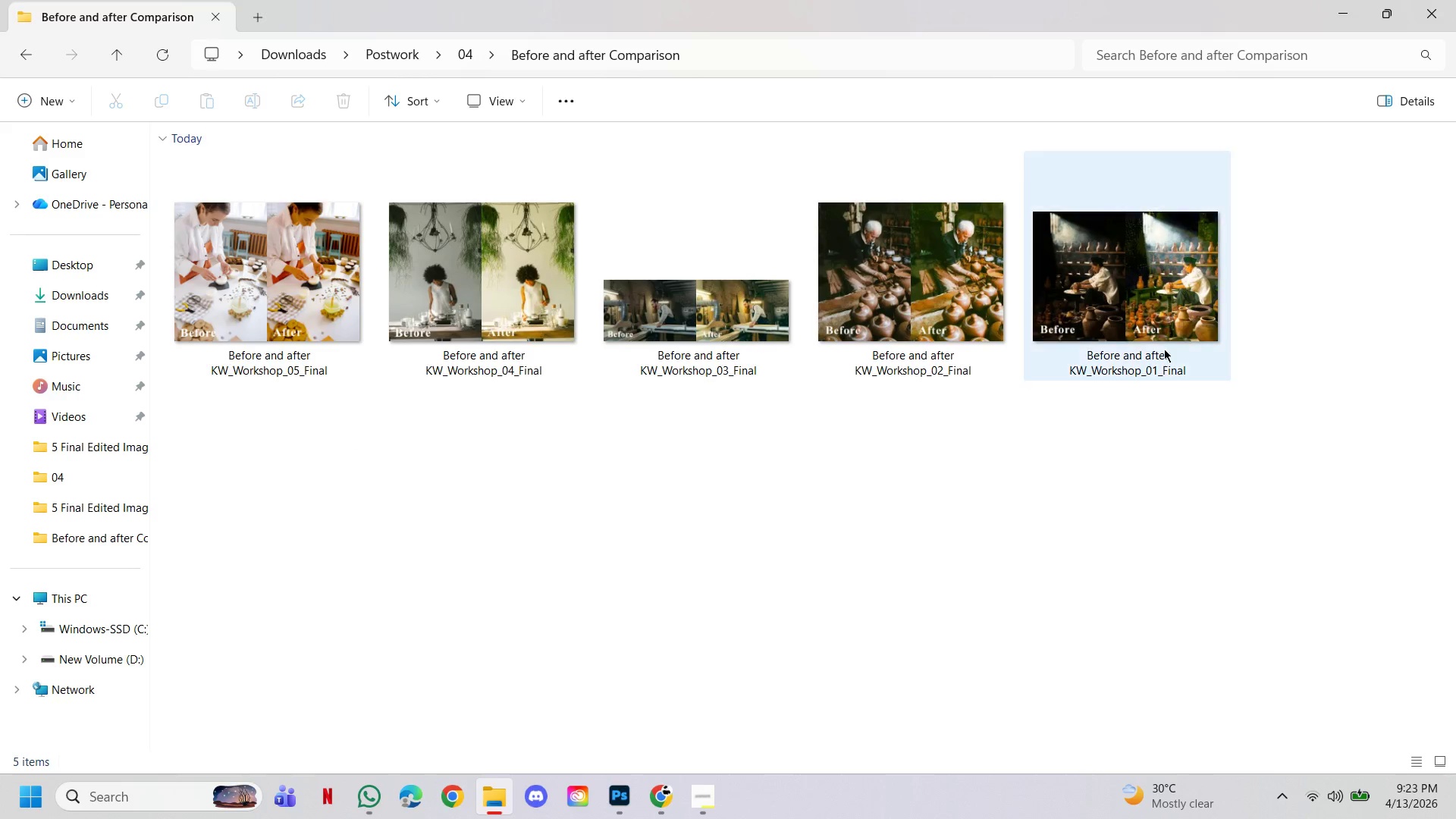 
double_click([1163, 298])
 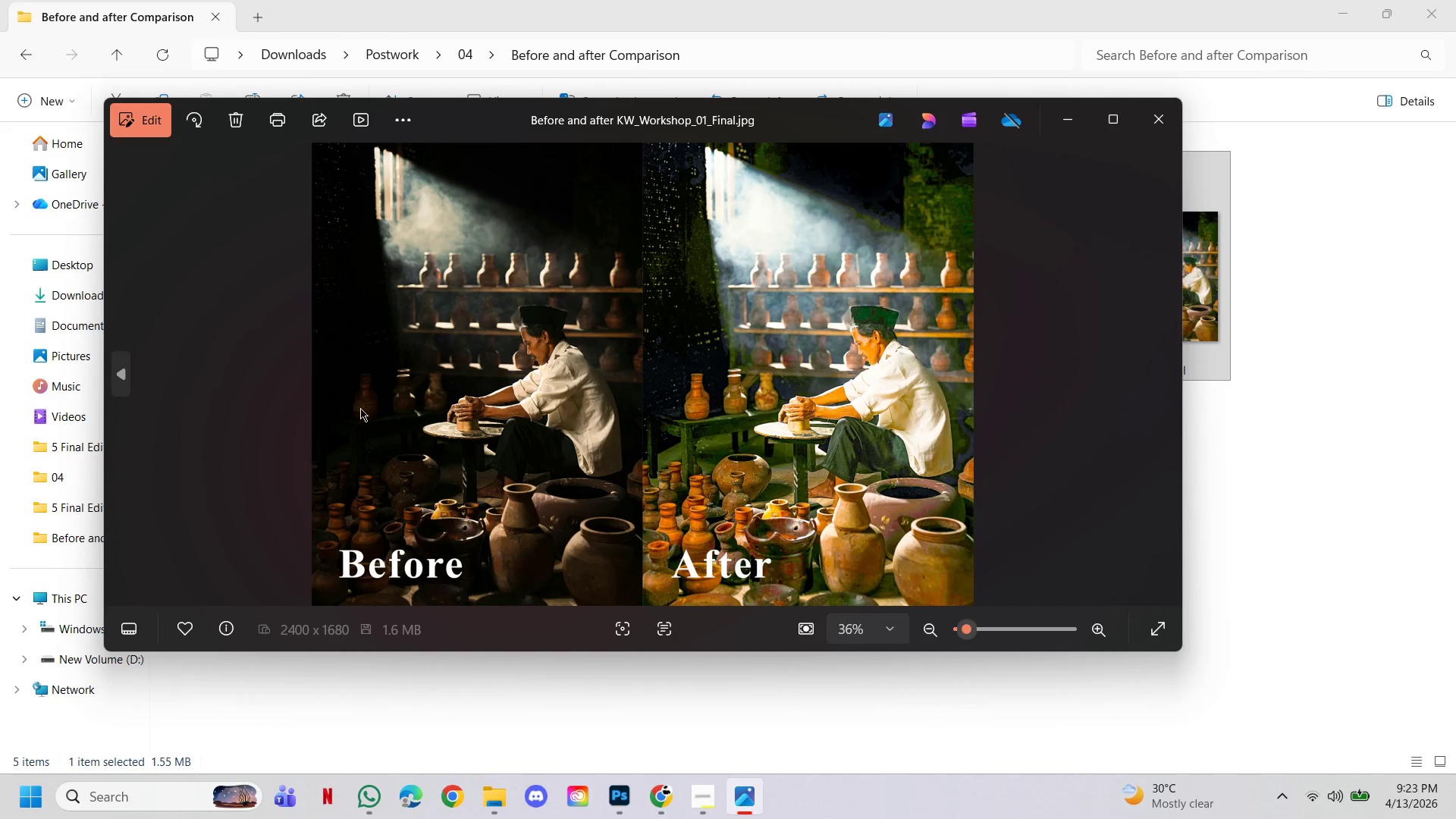 
left_click([121, 377])
 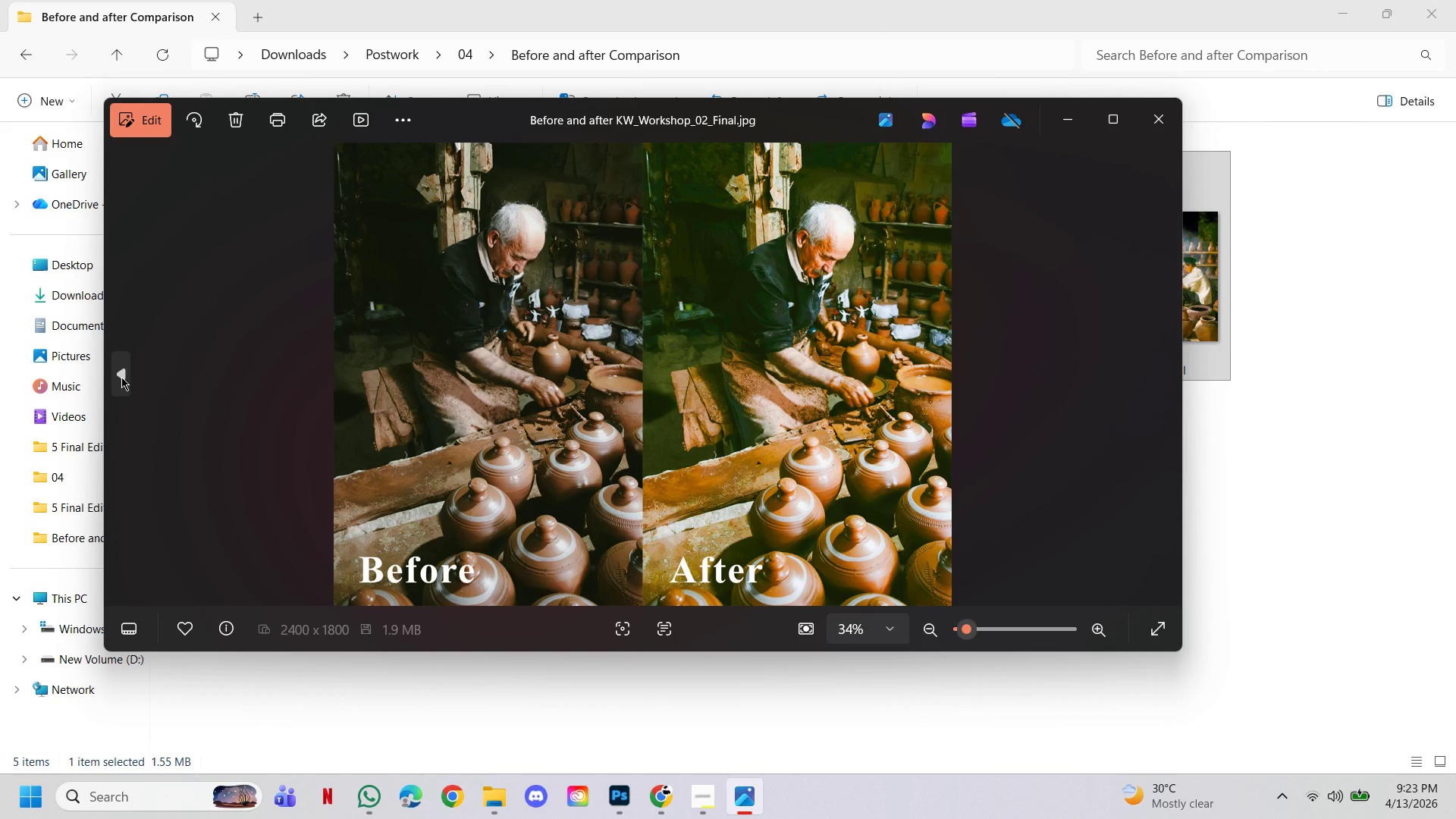 
left_click([121, 377])
 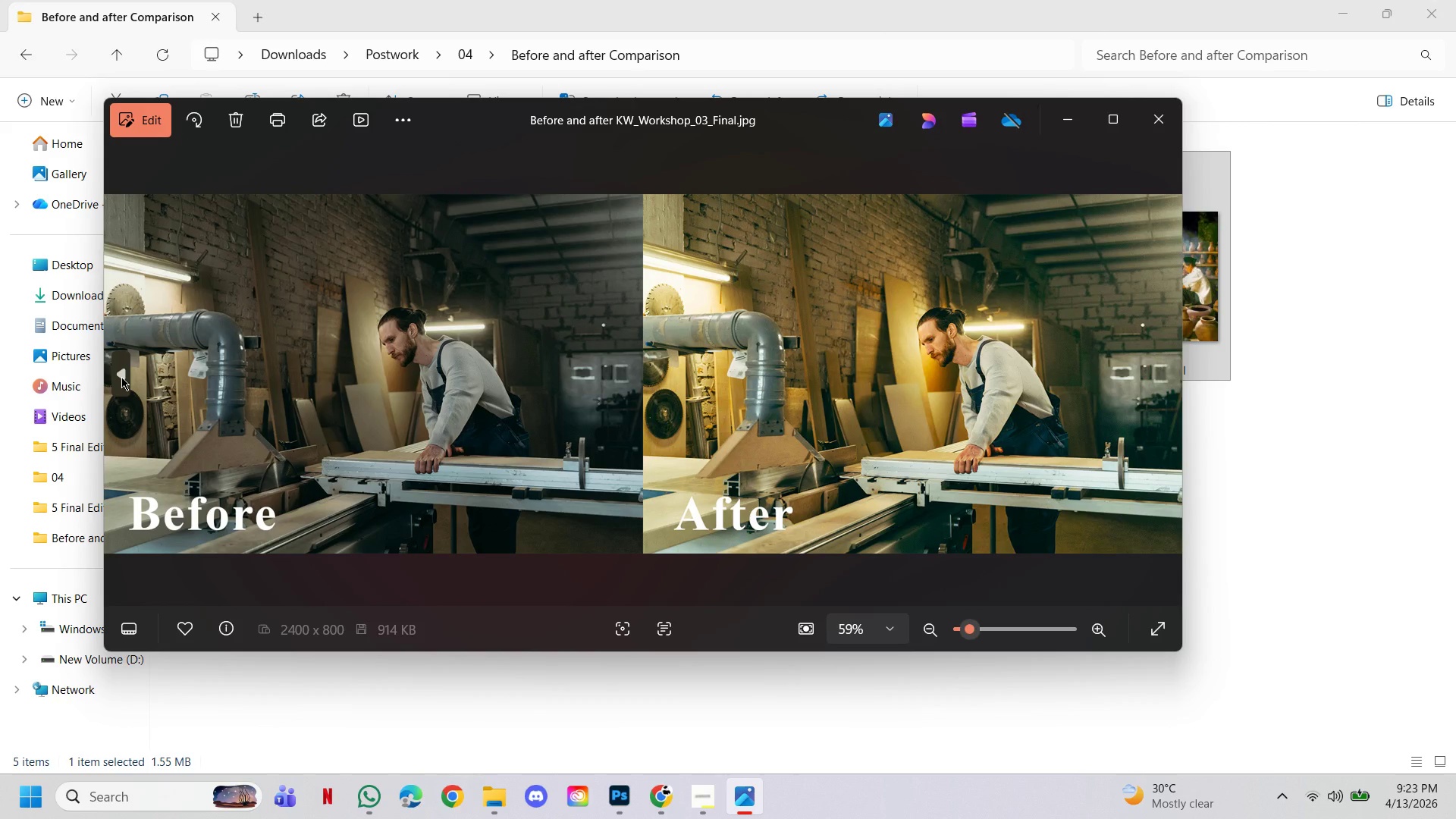 
left_click([121, 377])
 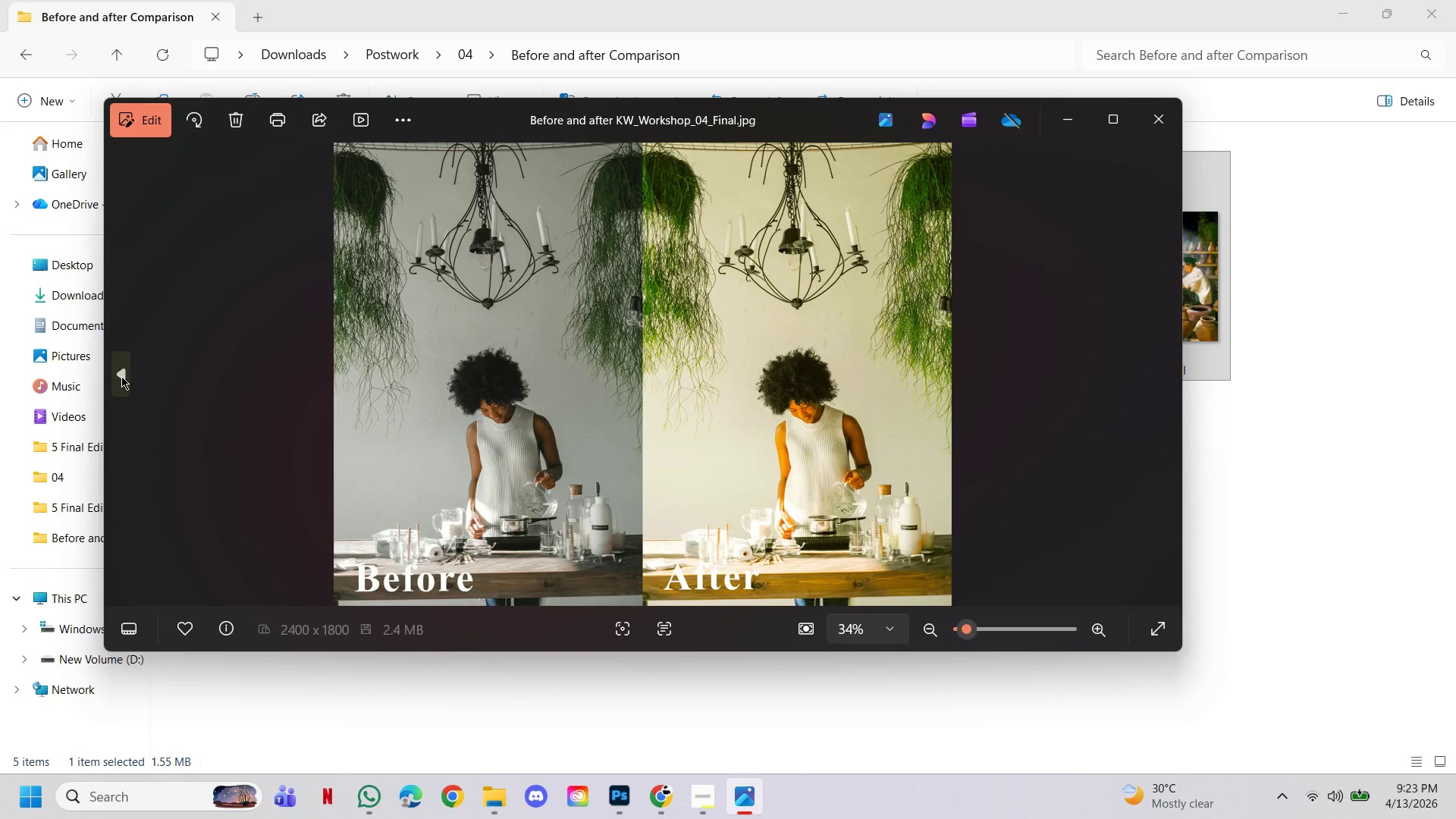 
left_click([121, 376])
 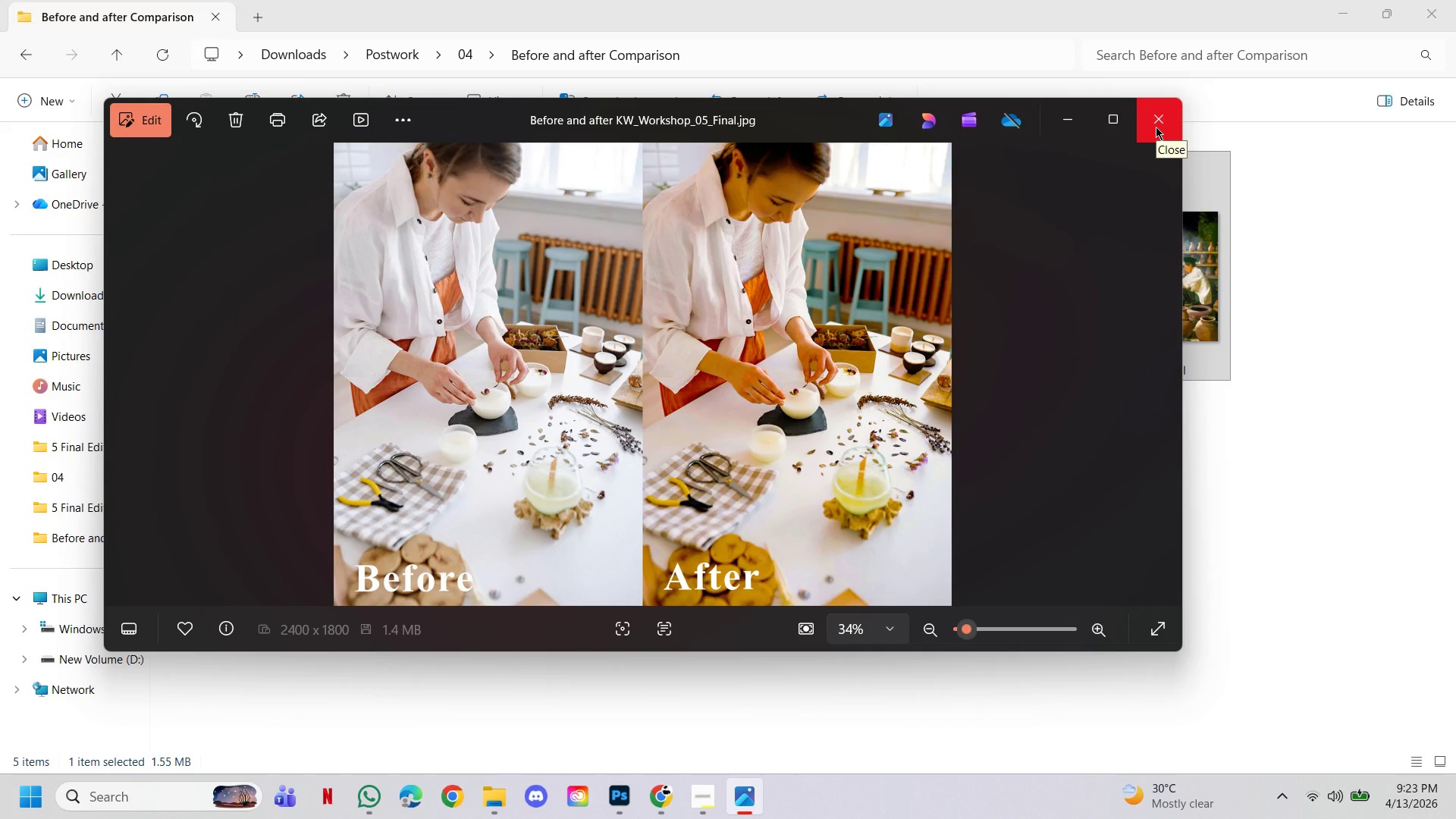 
left_click([1156, 127])
 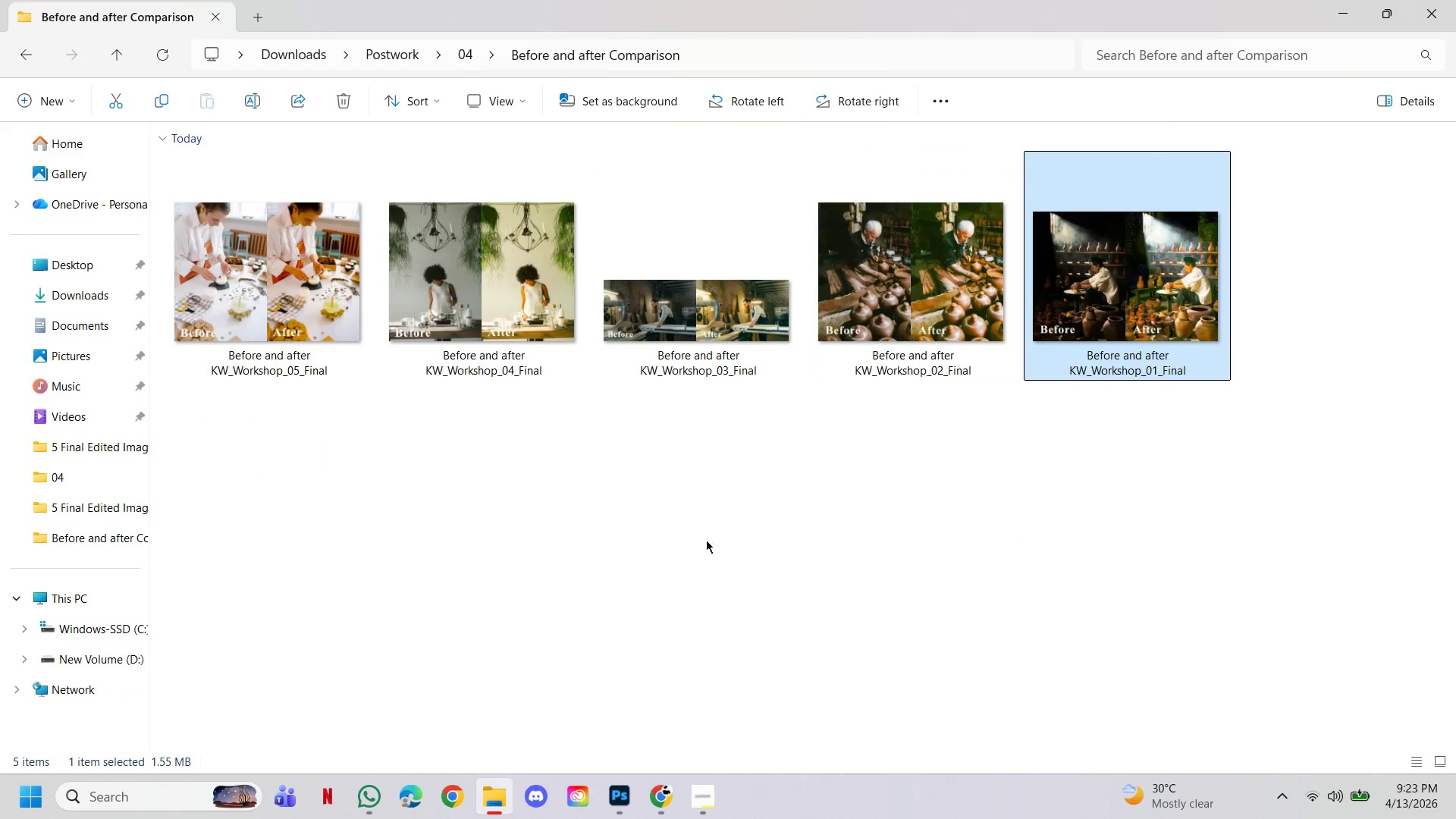 
left_click_drag(start_coordinate=[624, 556], to_coordinate=[624, 529])
 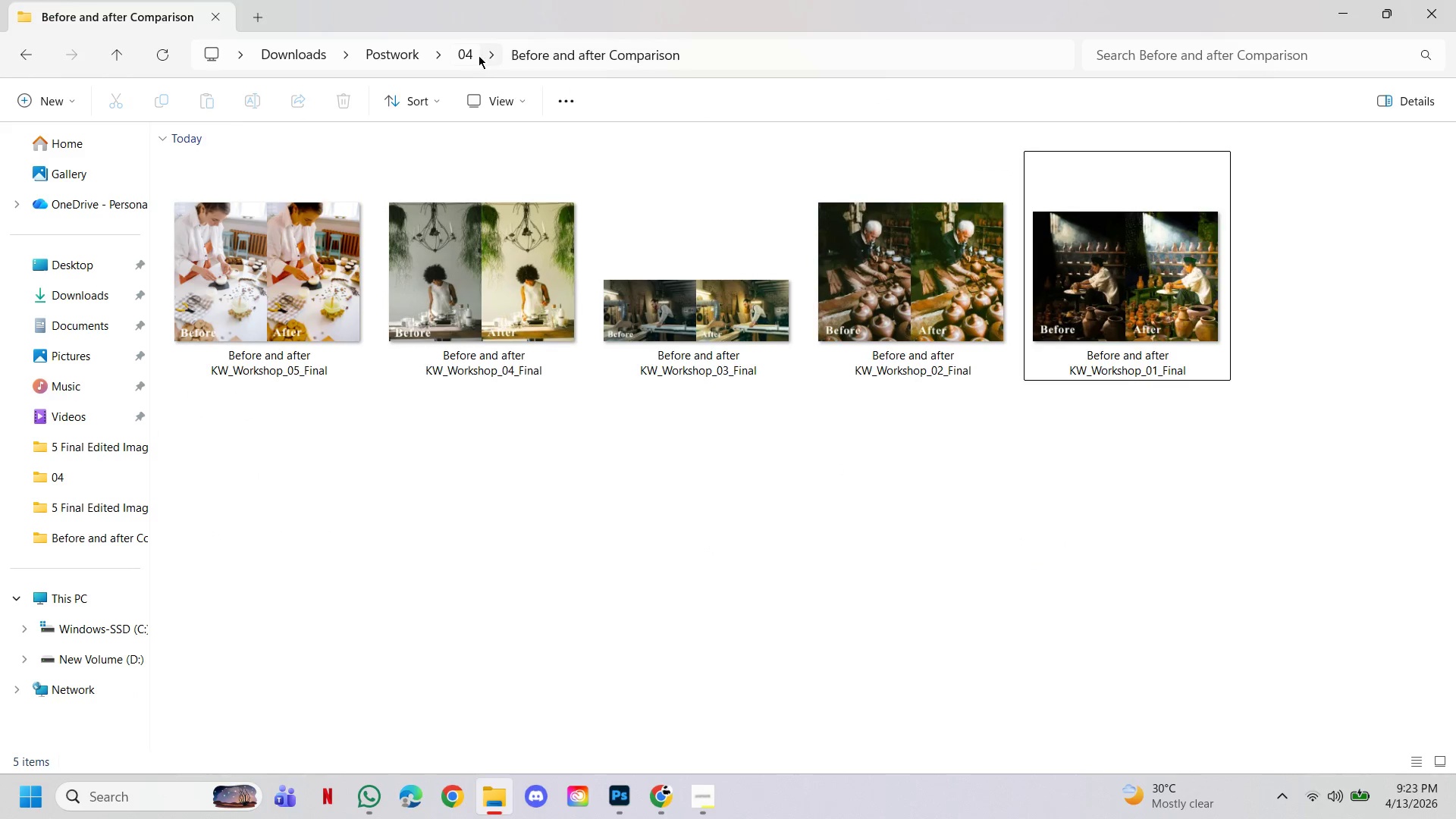 
left_click([468, 54])
 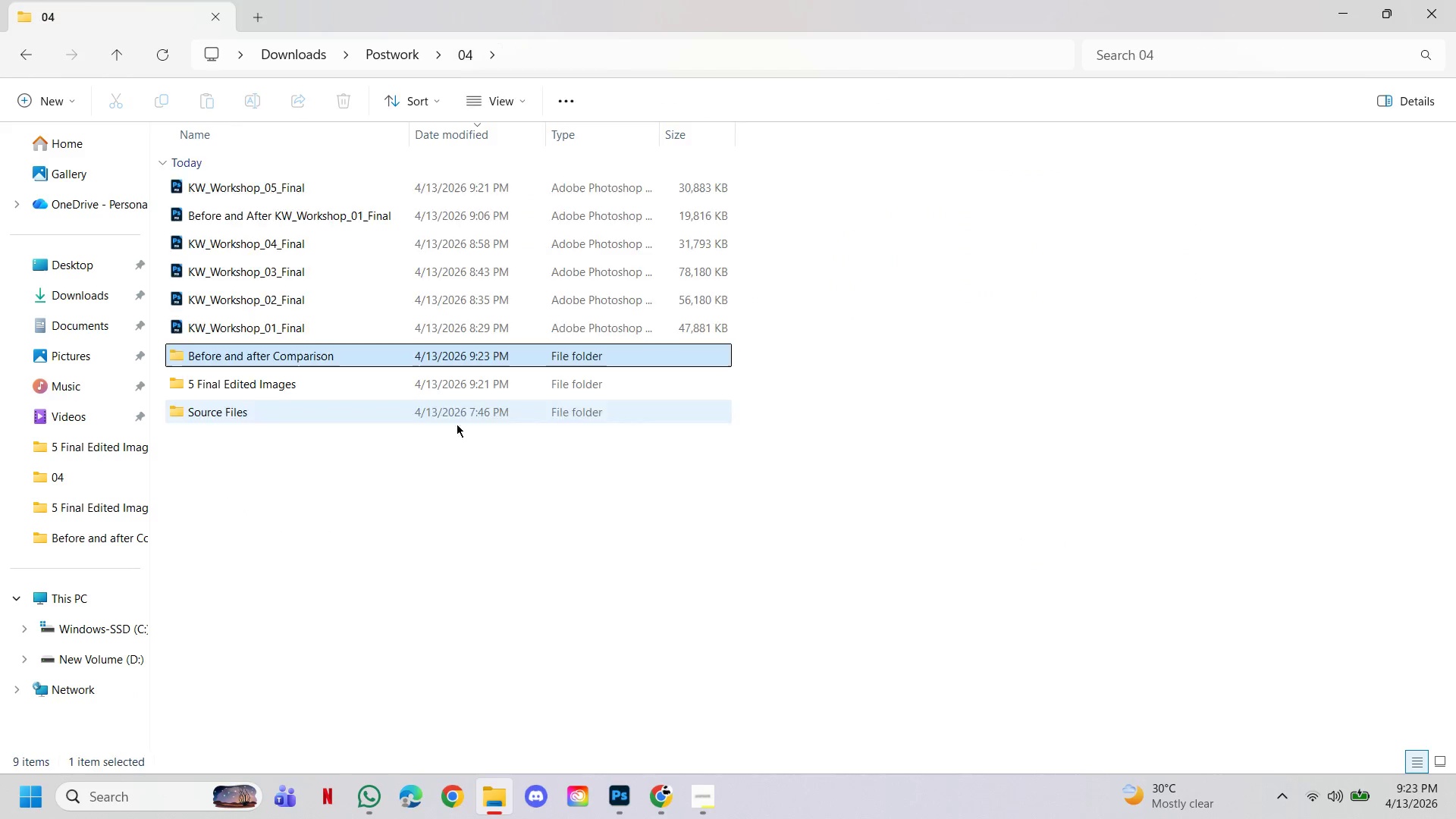 
left_click_drag(start_coordinate=[469, 451], to_coordinate=[472, 458])
 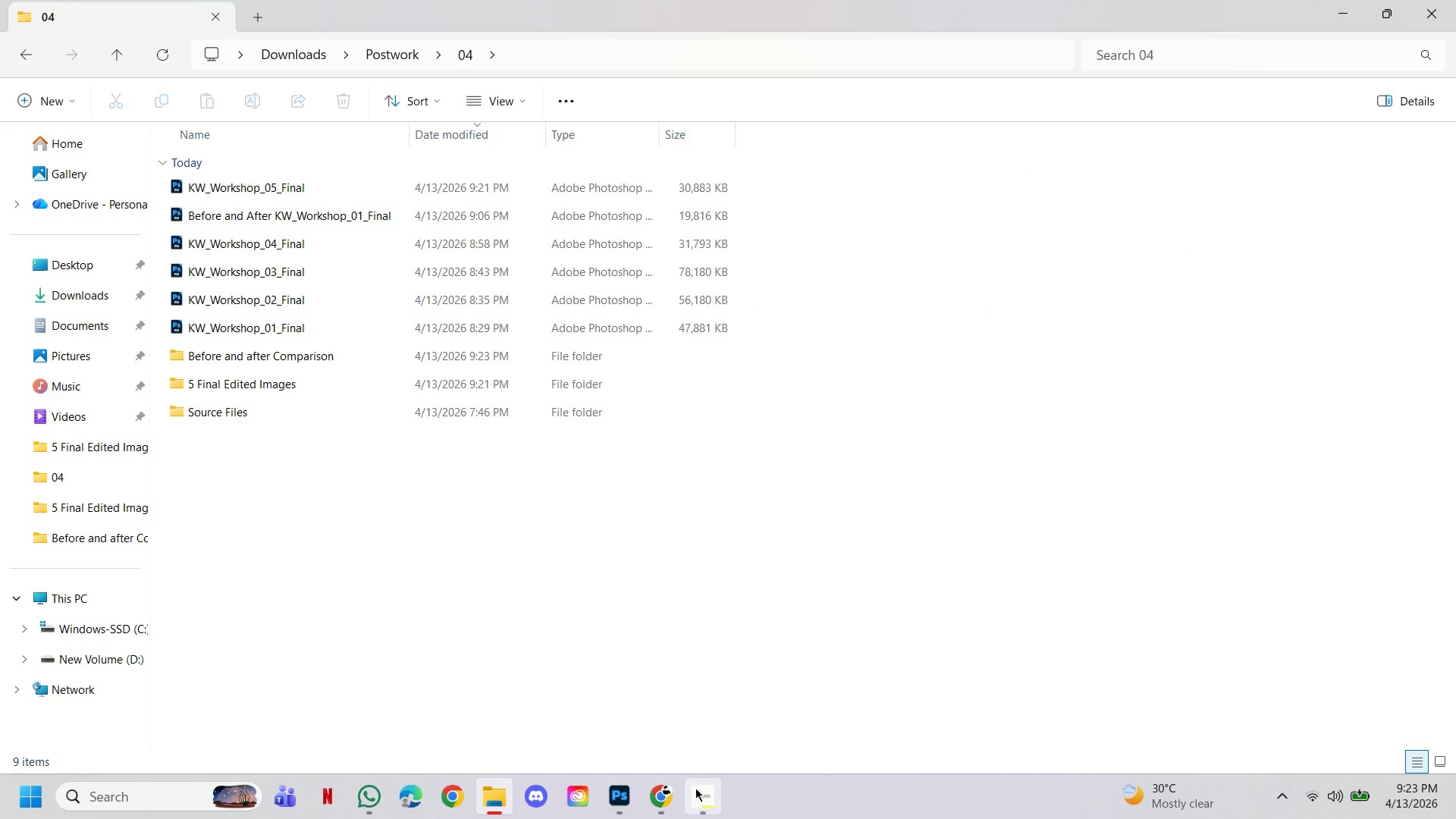 
left_click([698, 791])